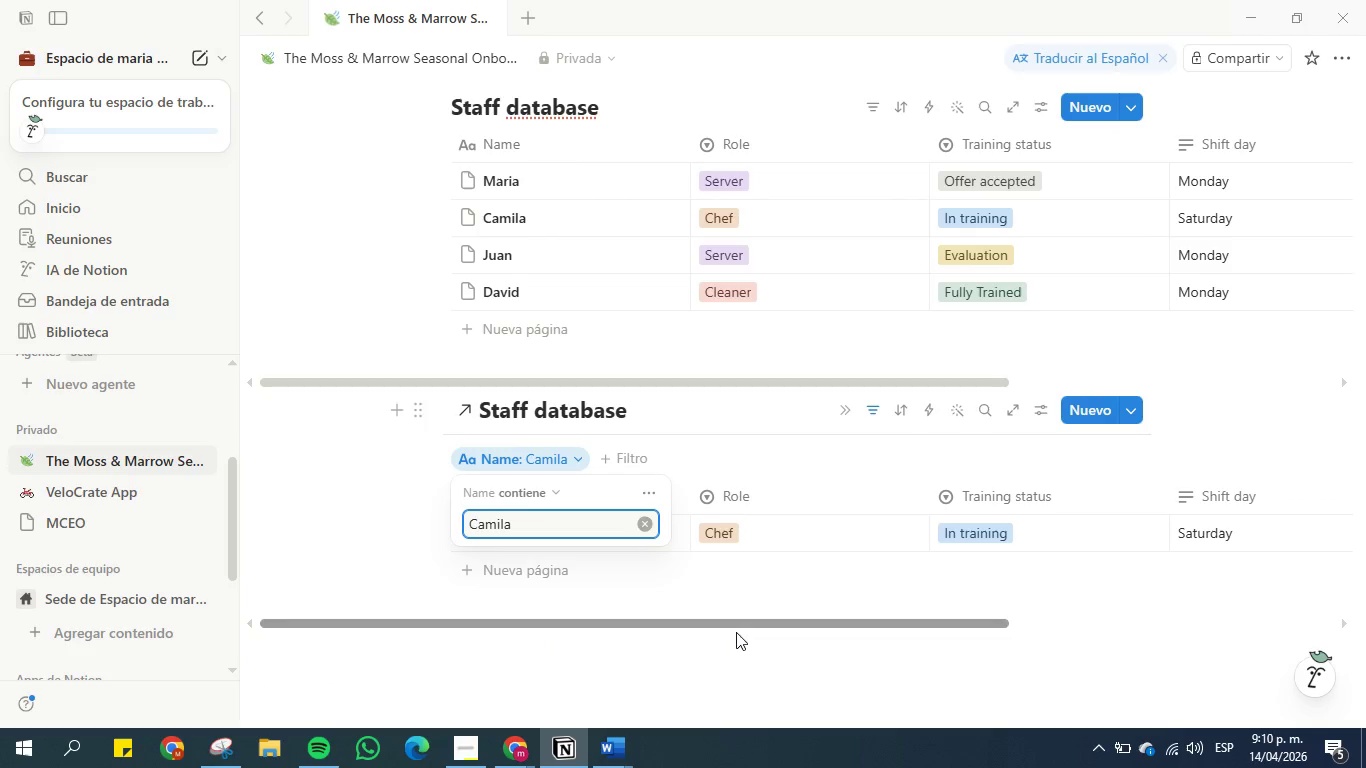 
left_click([767, 649])
 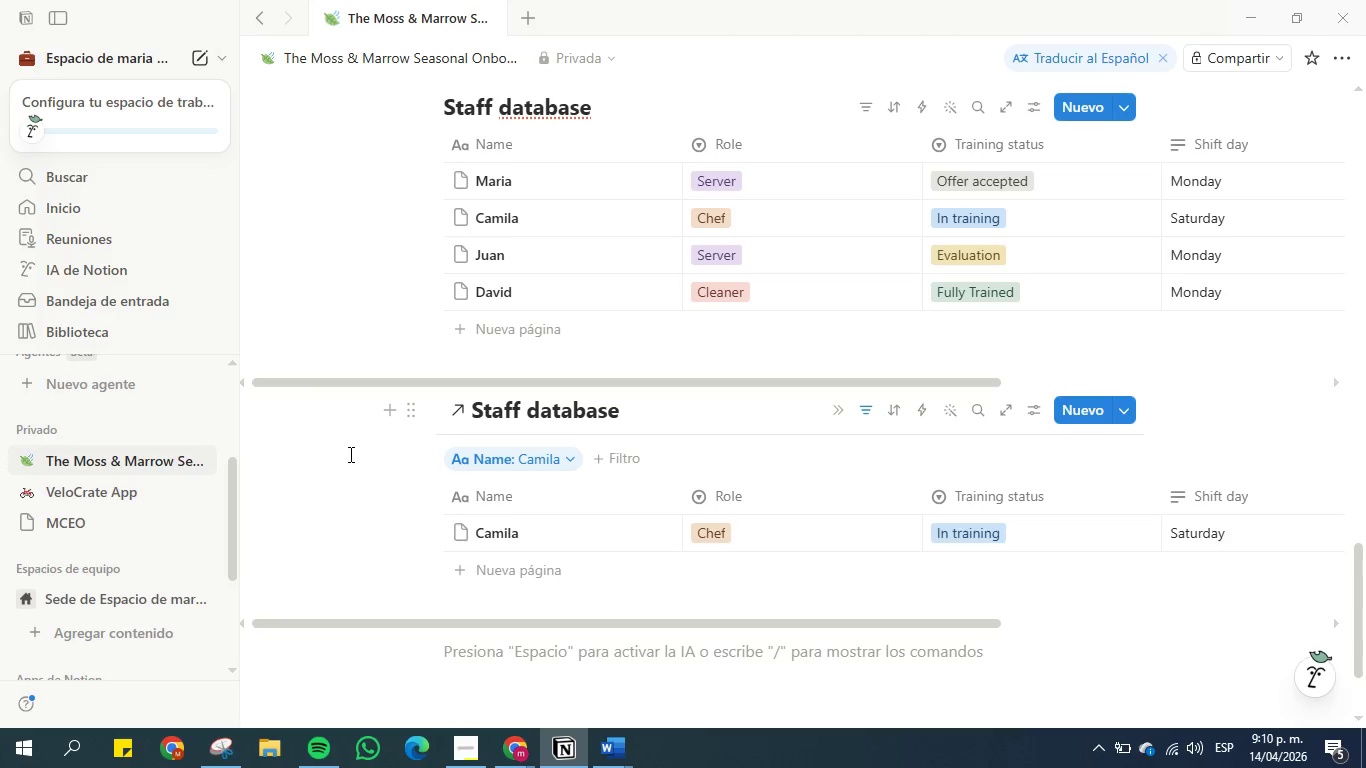 
wait(13.41)
 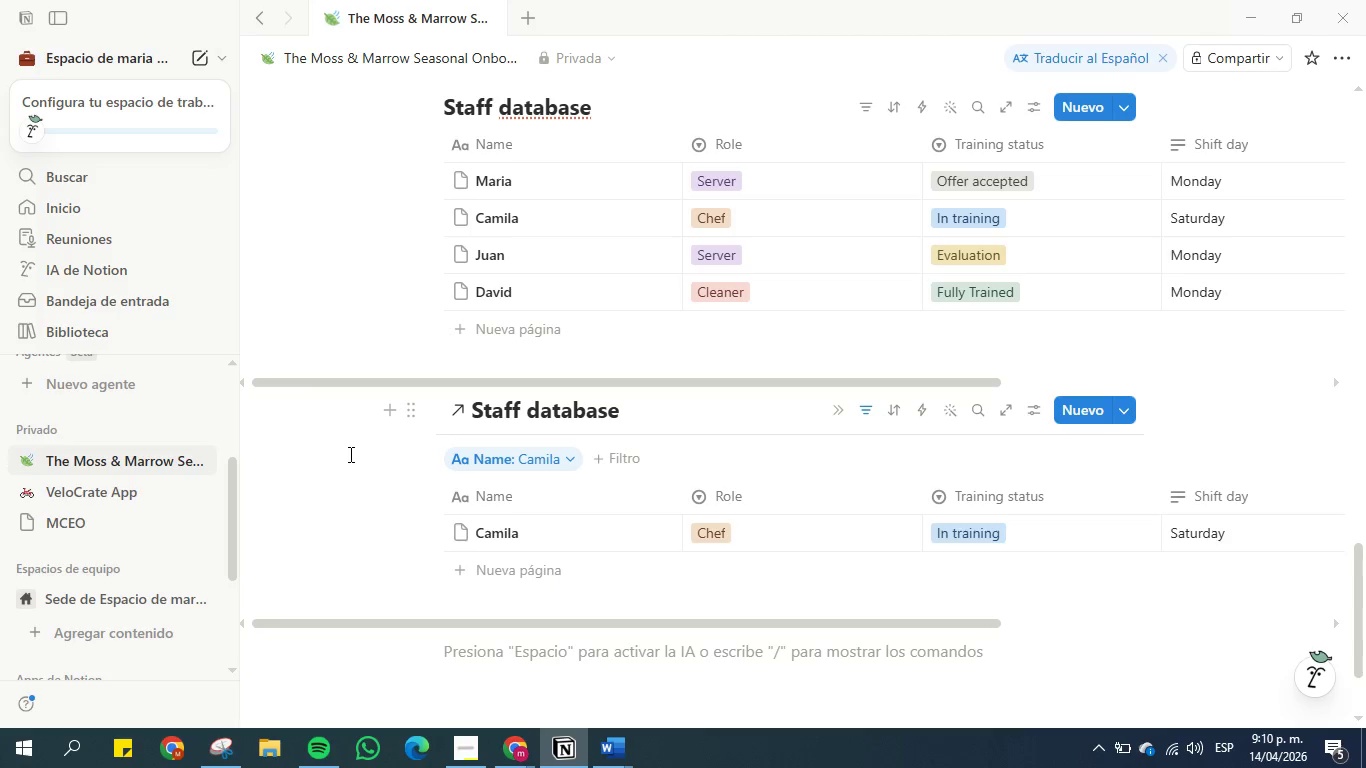 
left_click([588, 418])
 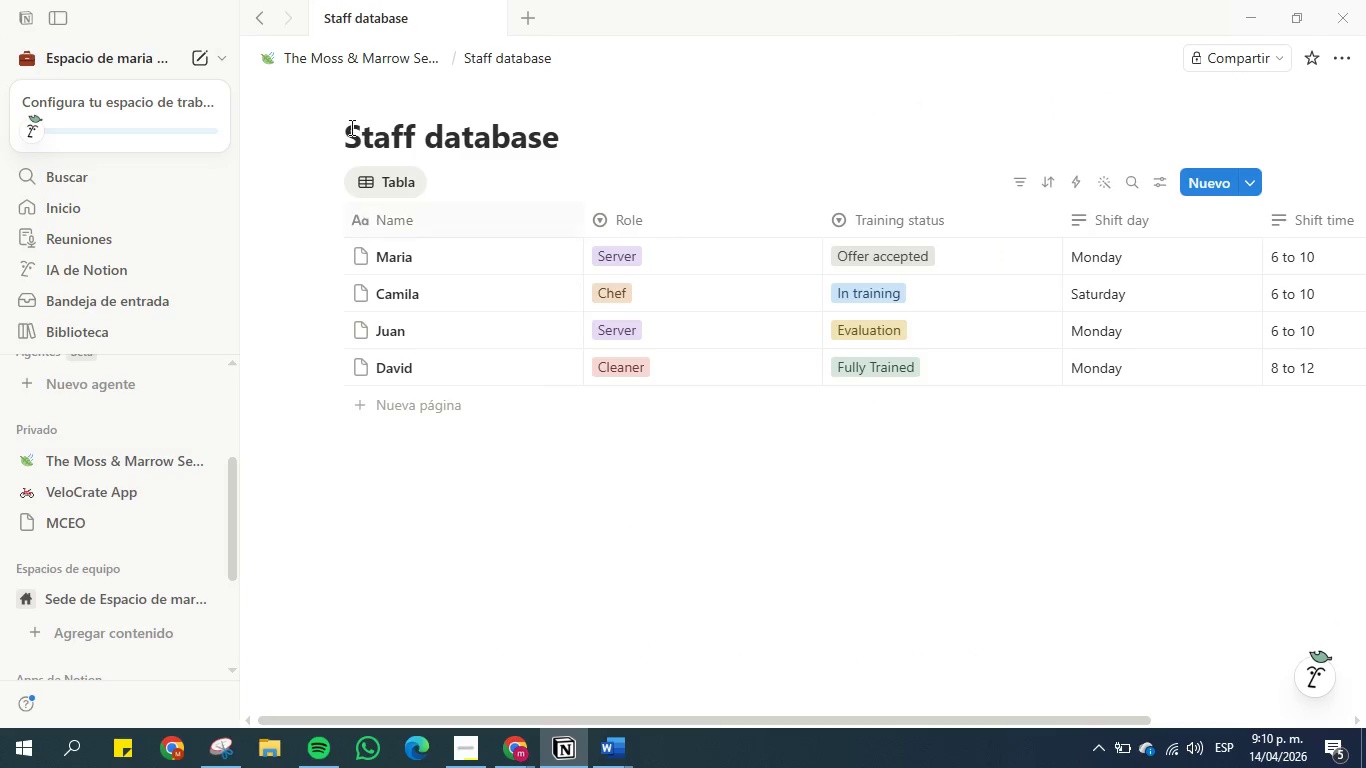 
left_click([253, 25])
 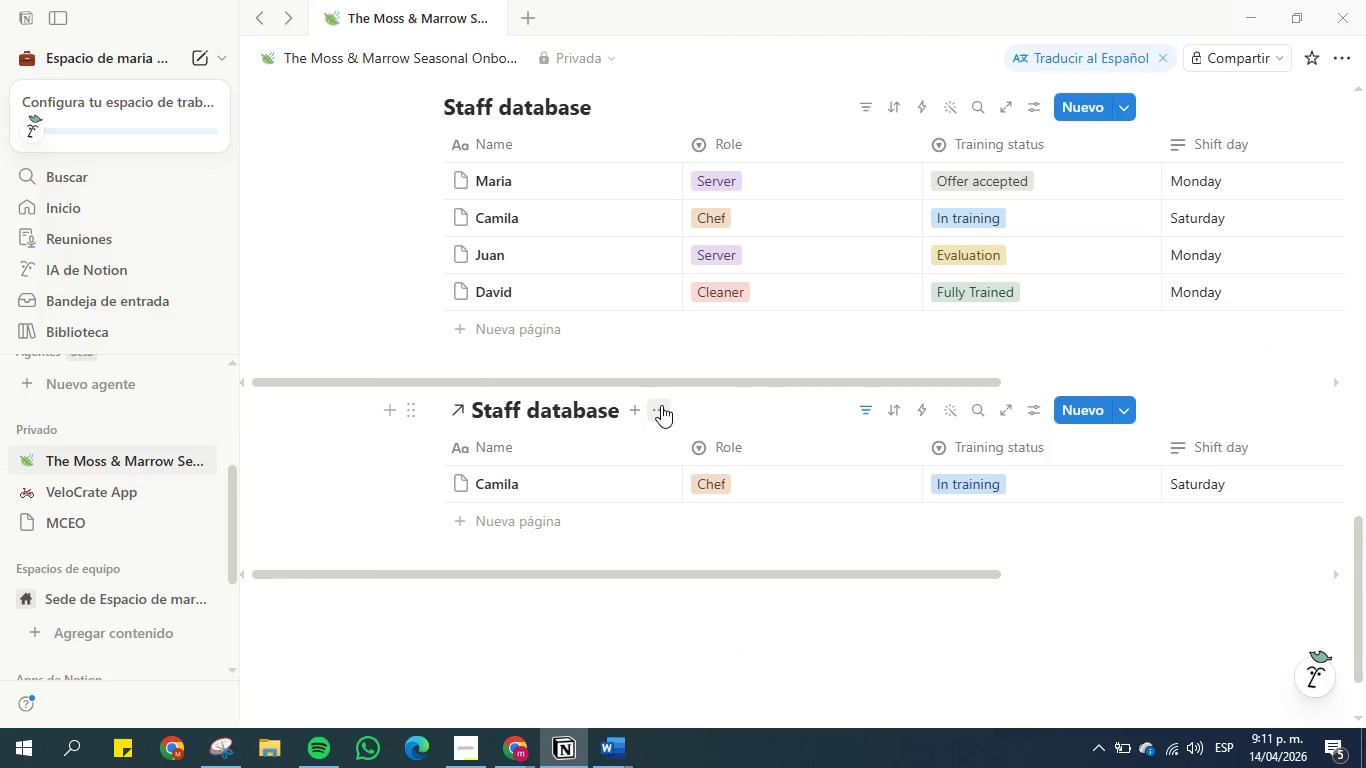 
left_click([661, 405])
 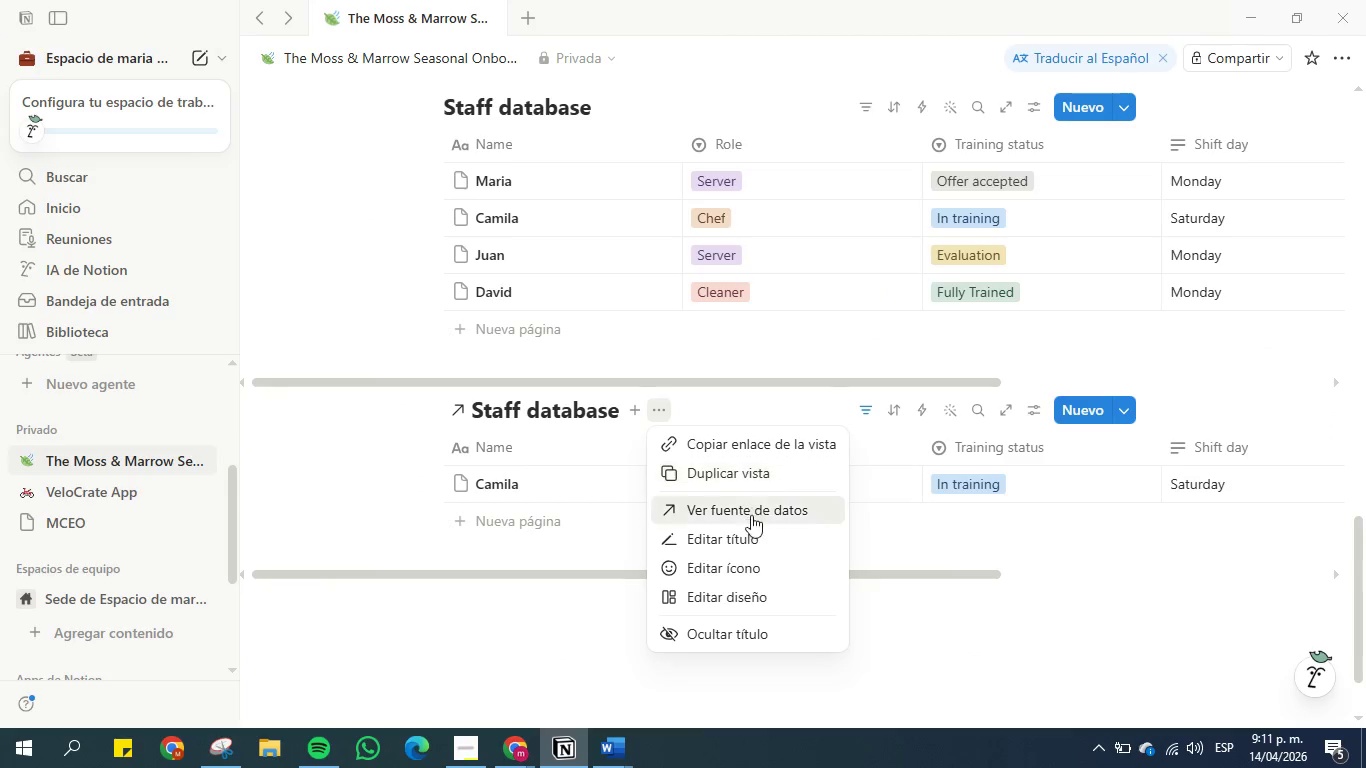 
left_click([751, 530])
 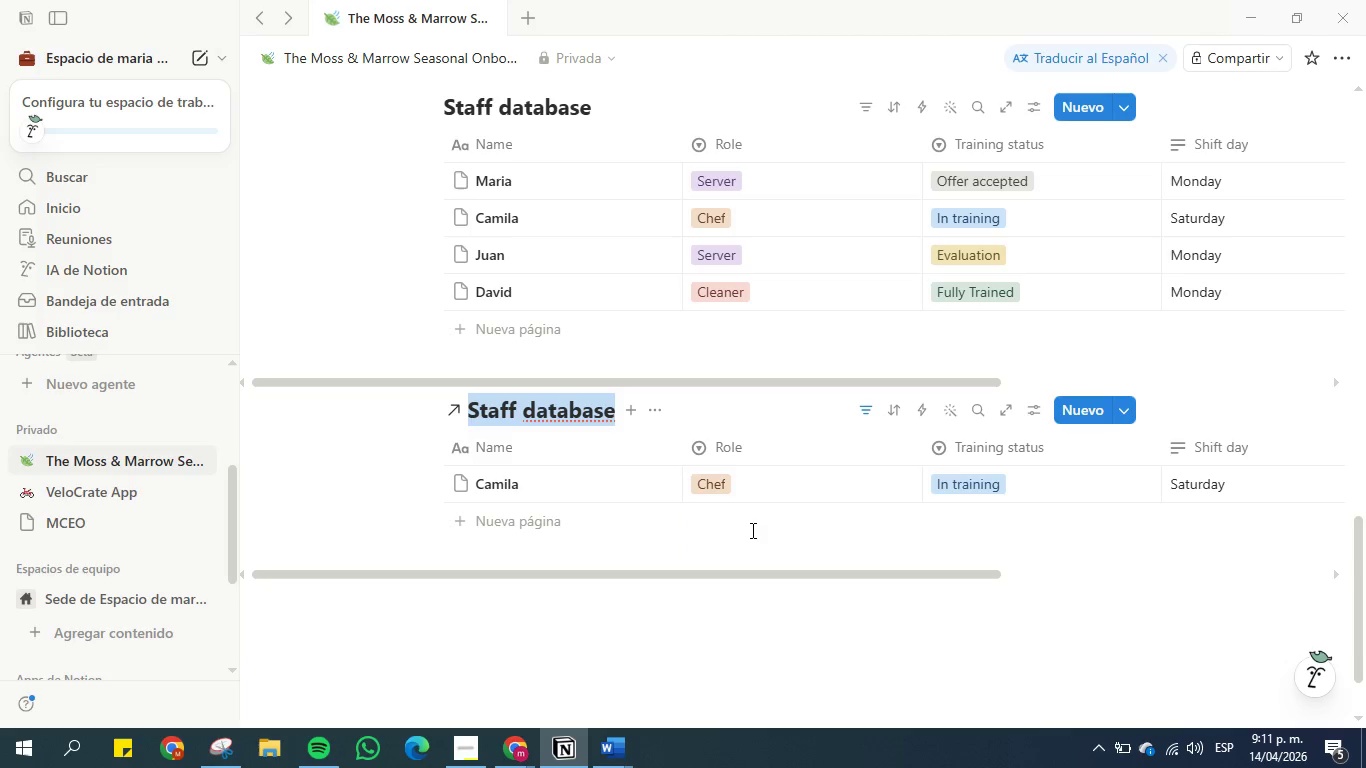 
type(My training and schedule)
 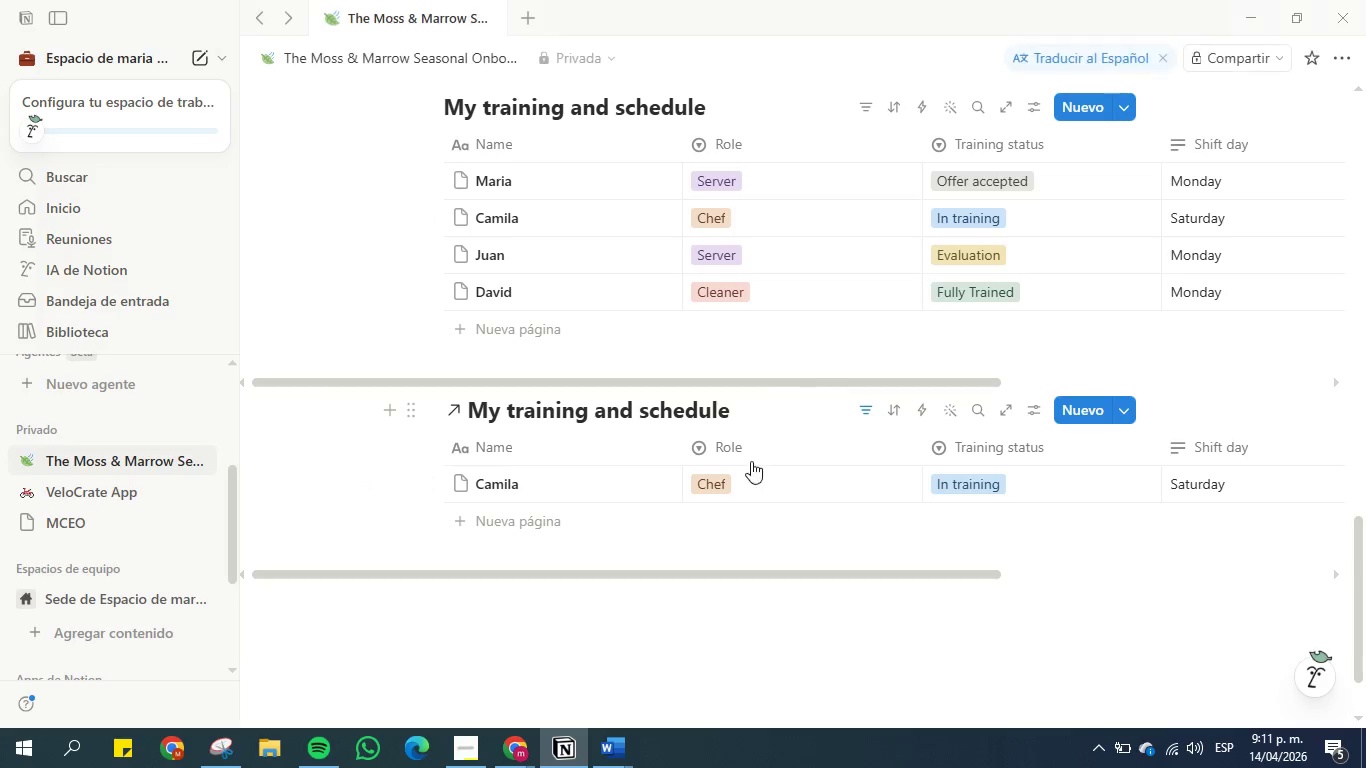 
left_click([647, 620])
 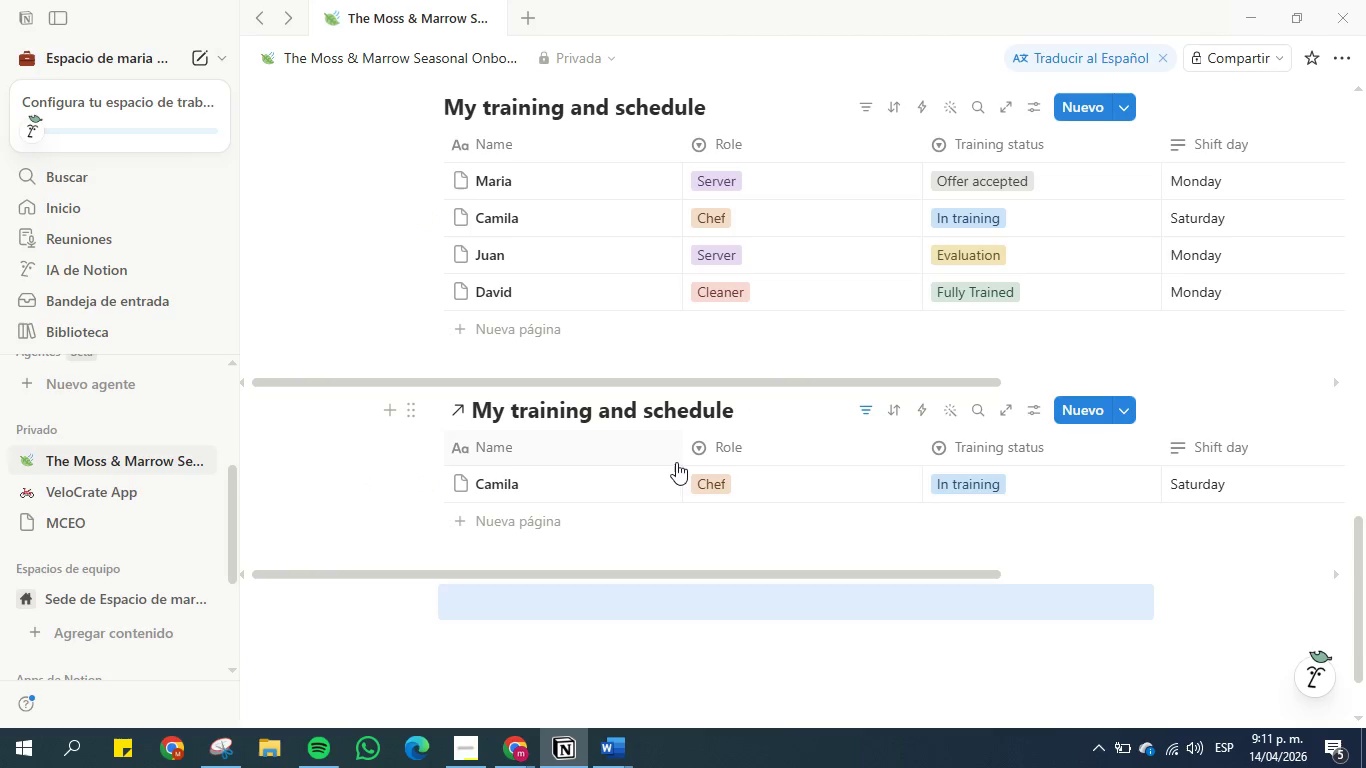 
scroll: coordinate [629, 427], scroll_direction: down, amount: 2.0
 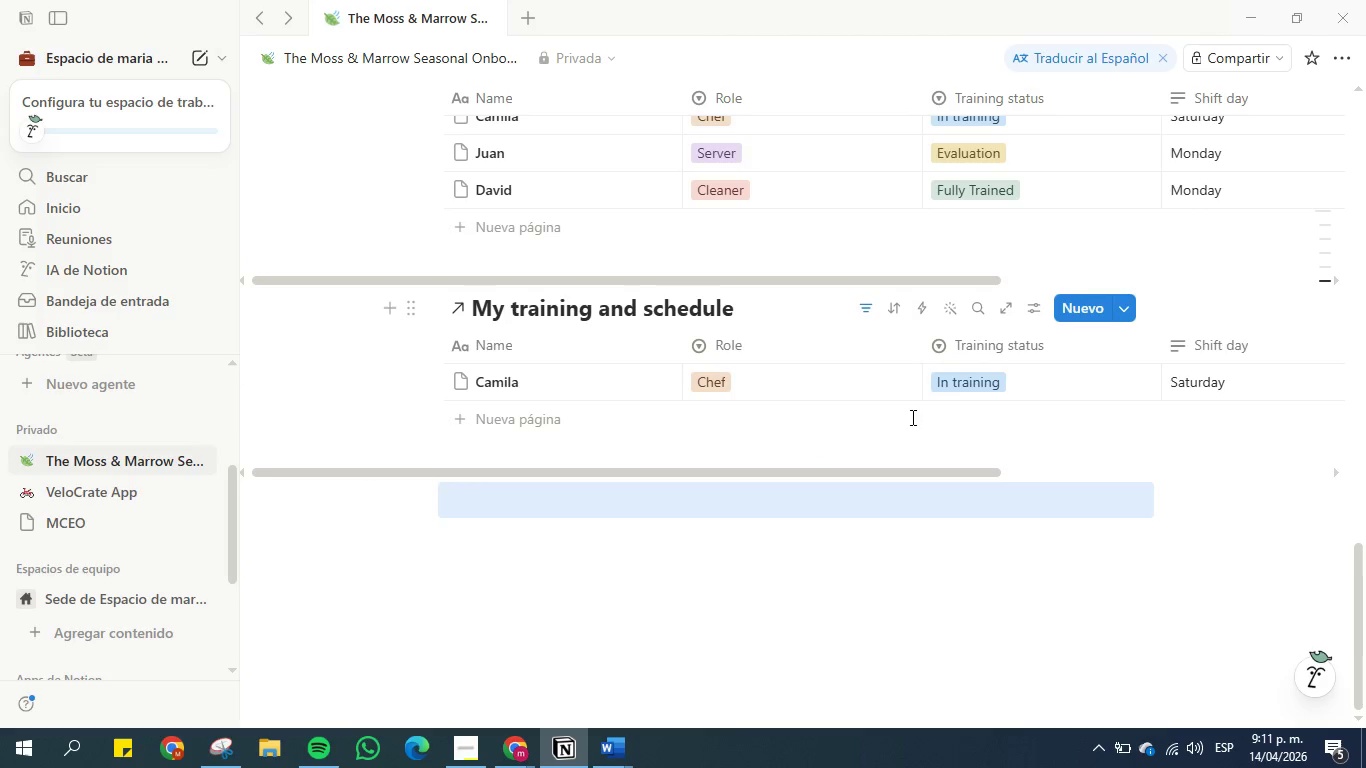 
left_click_drag(start_coordinate=[867, 472], to_coordinate=[820, 470])
 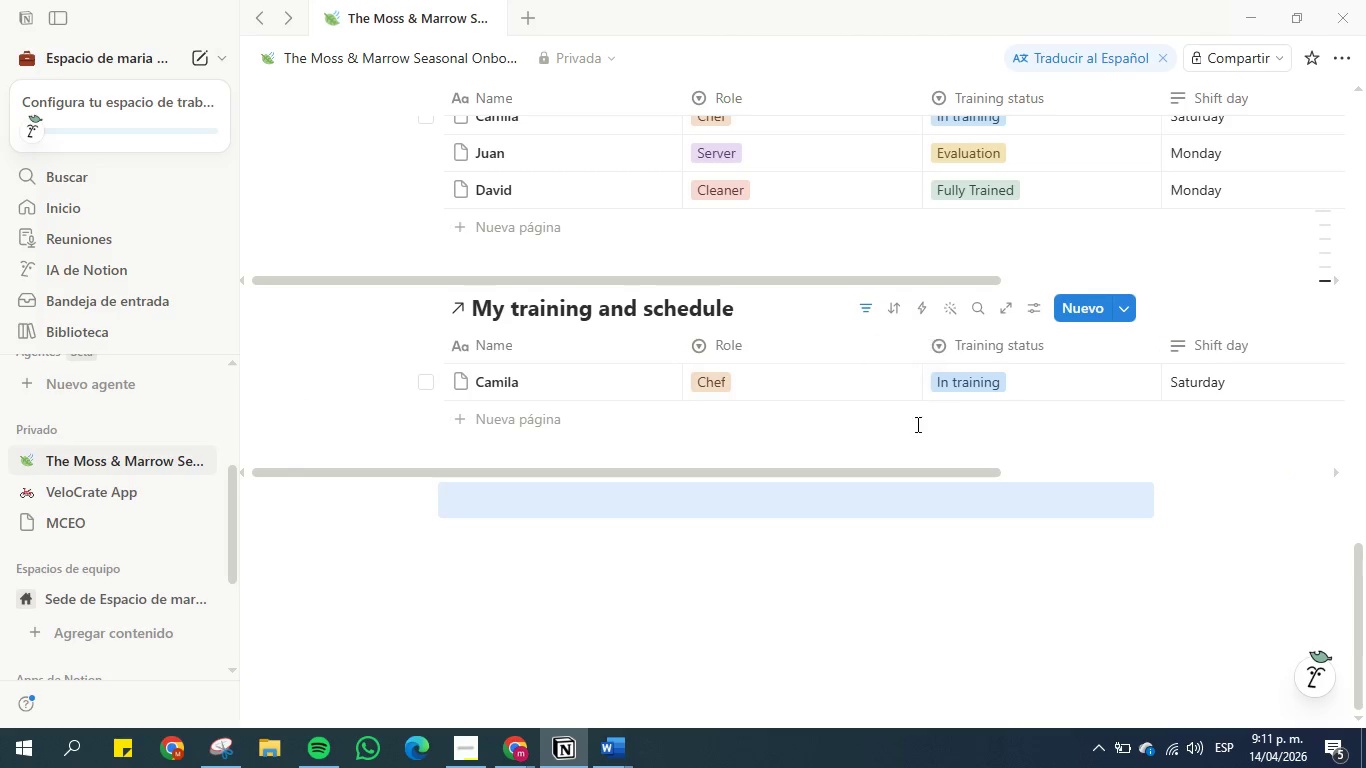 
left_click([885, 435])
 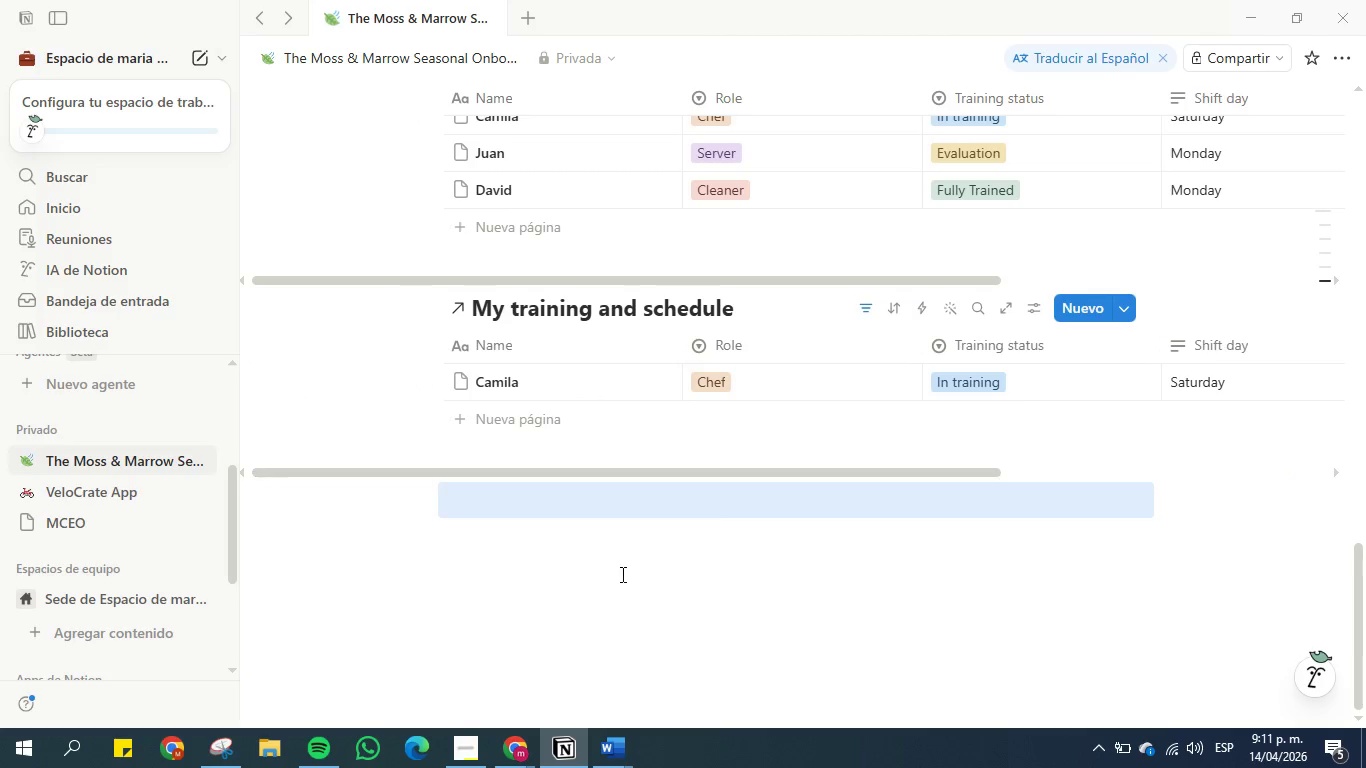 
left_click([619, 577])
 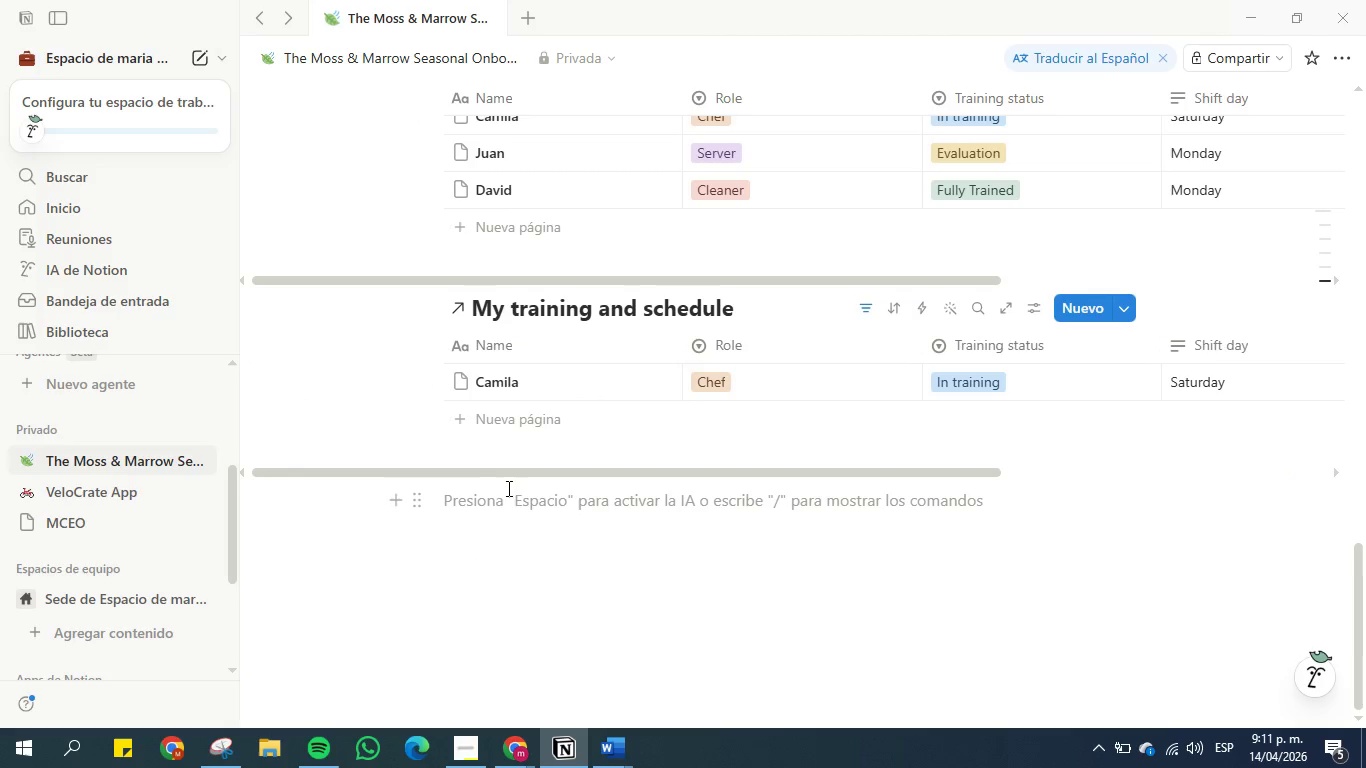 
wait(5.64)
 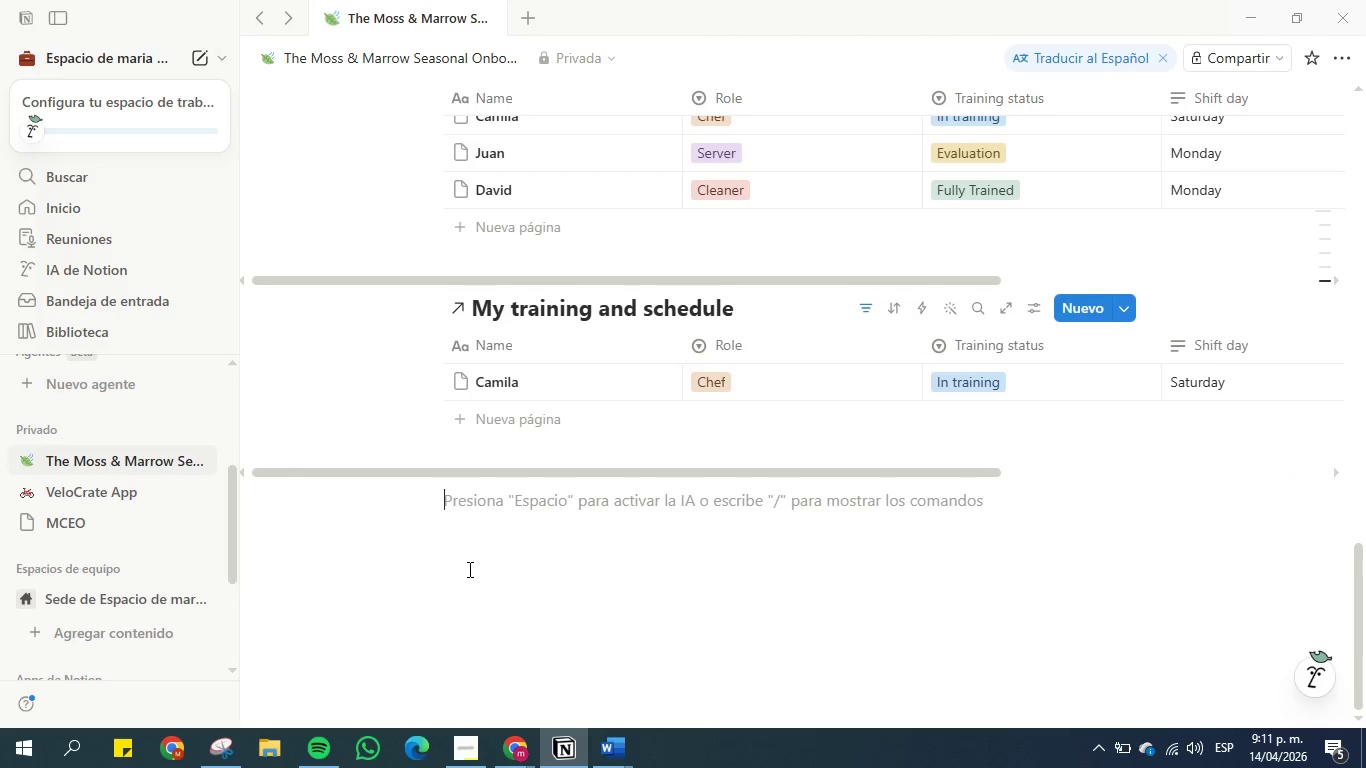 
scroll: coordinate [449, 409], scroll_direction: up, amount: 1.0
 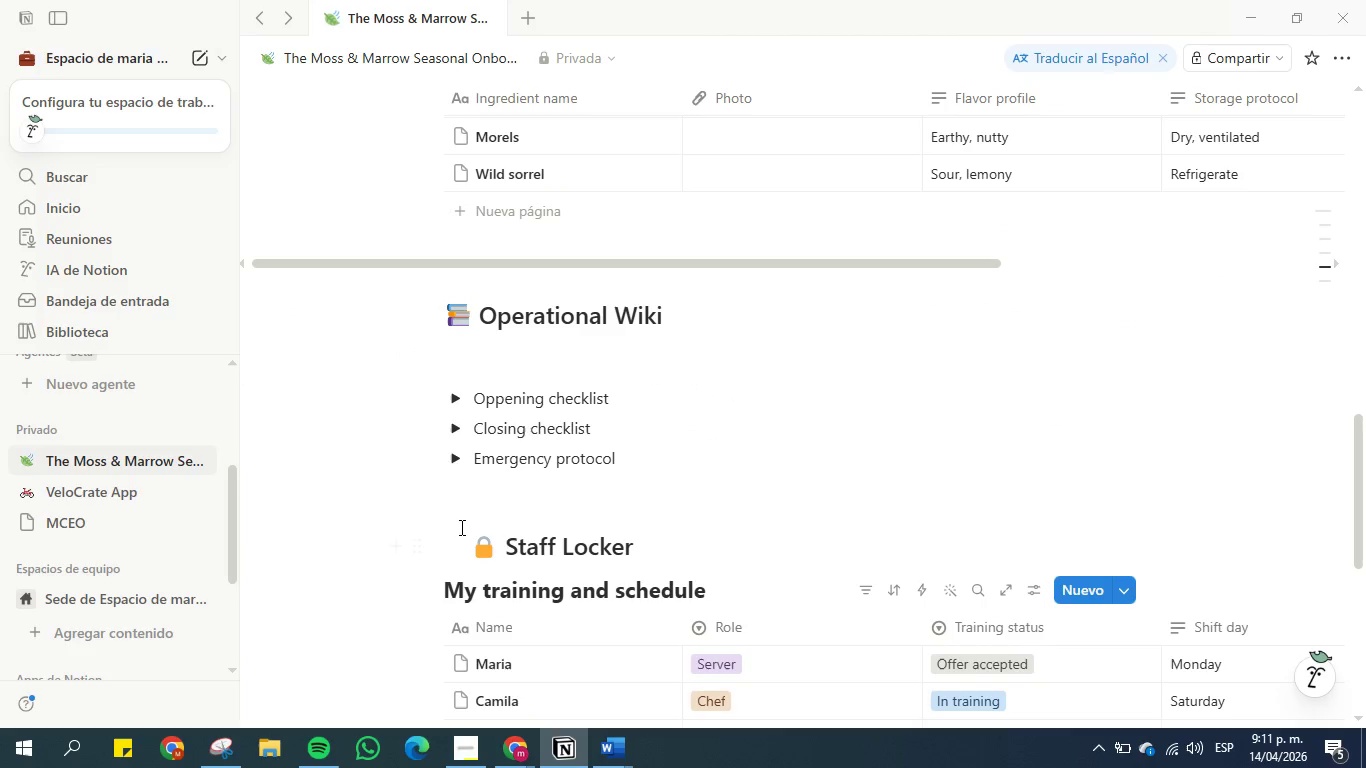 
left_click([467, 553])
 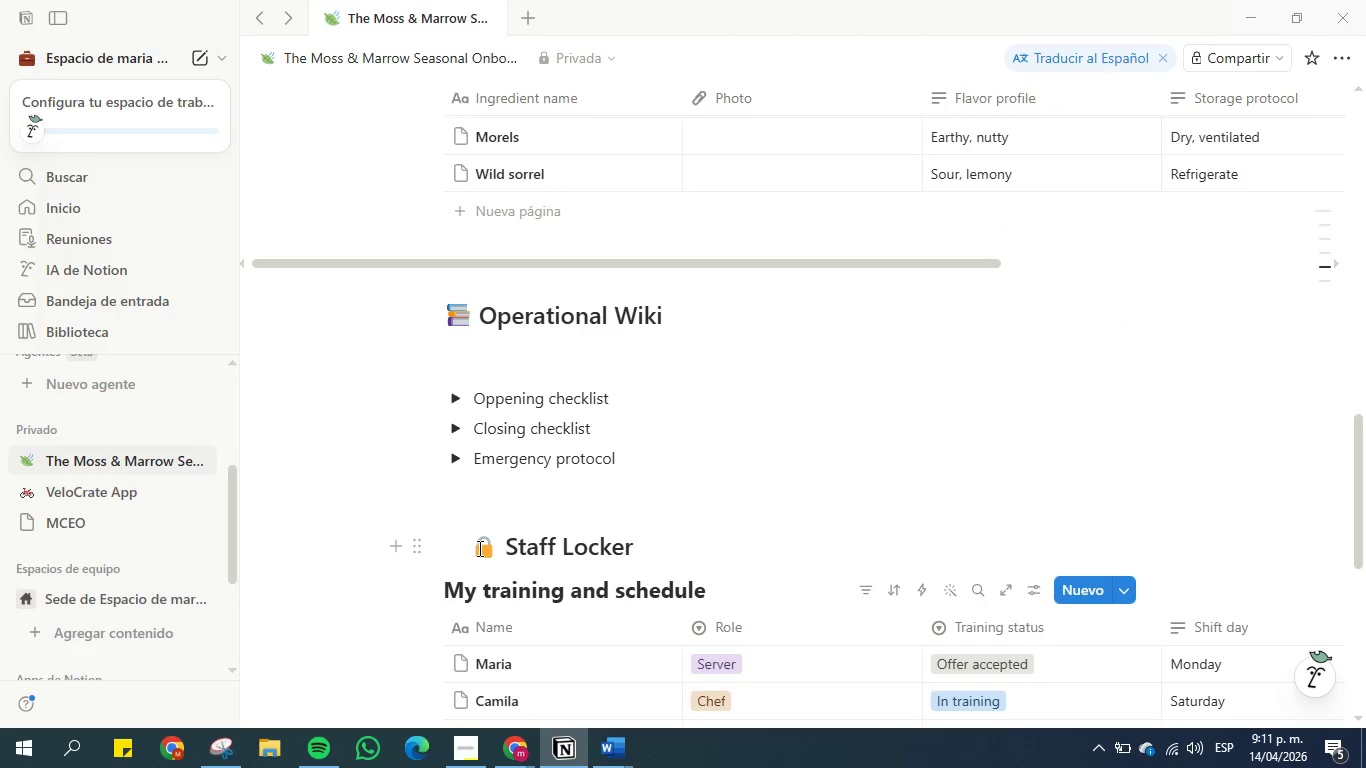 
key(Backspace)
 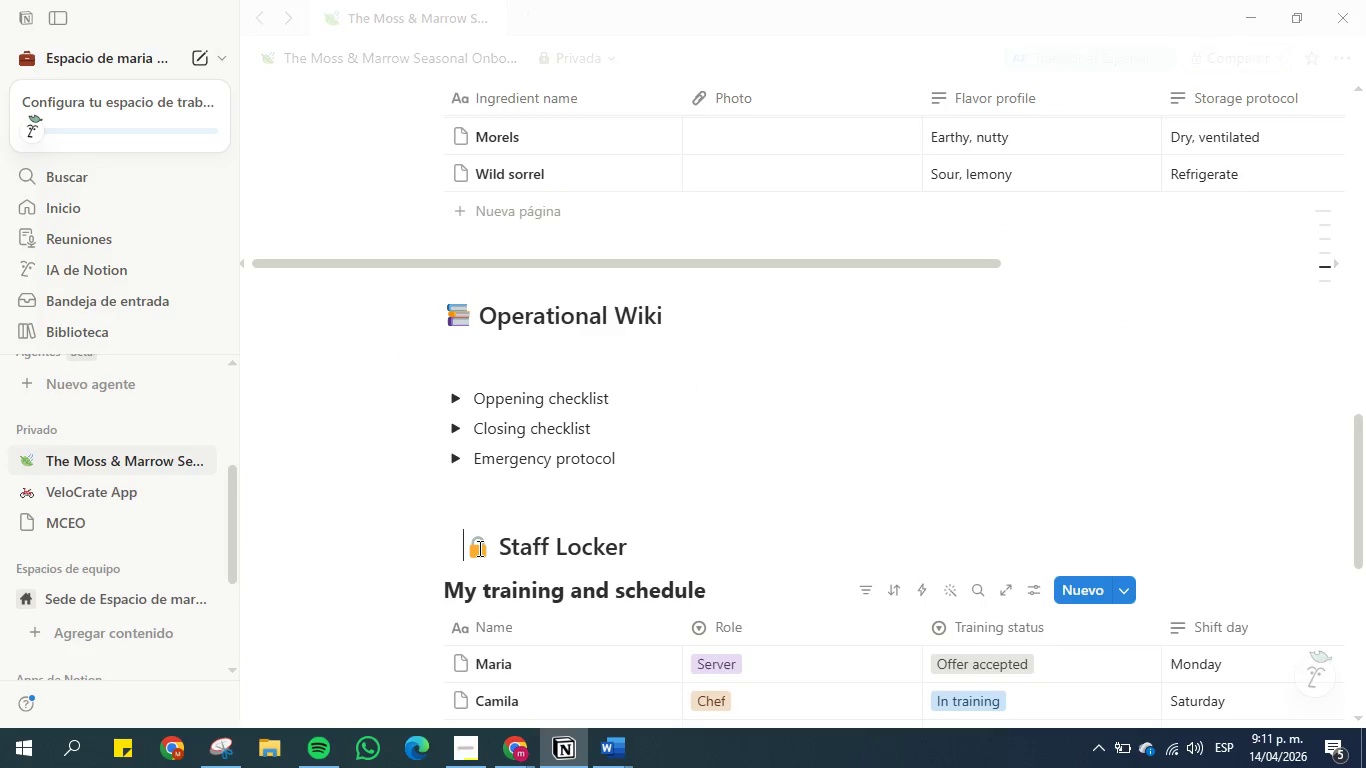 
key(Backspace)
 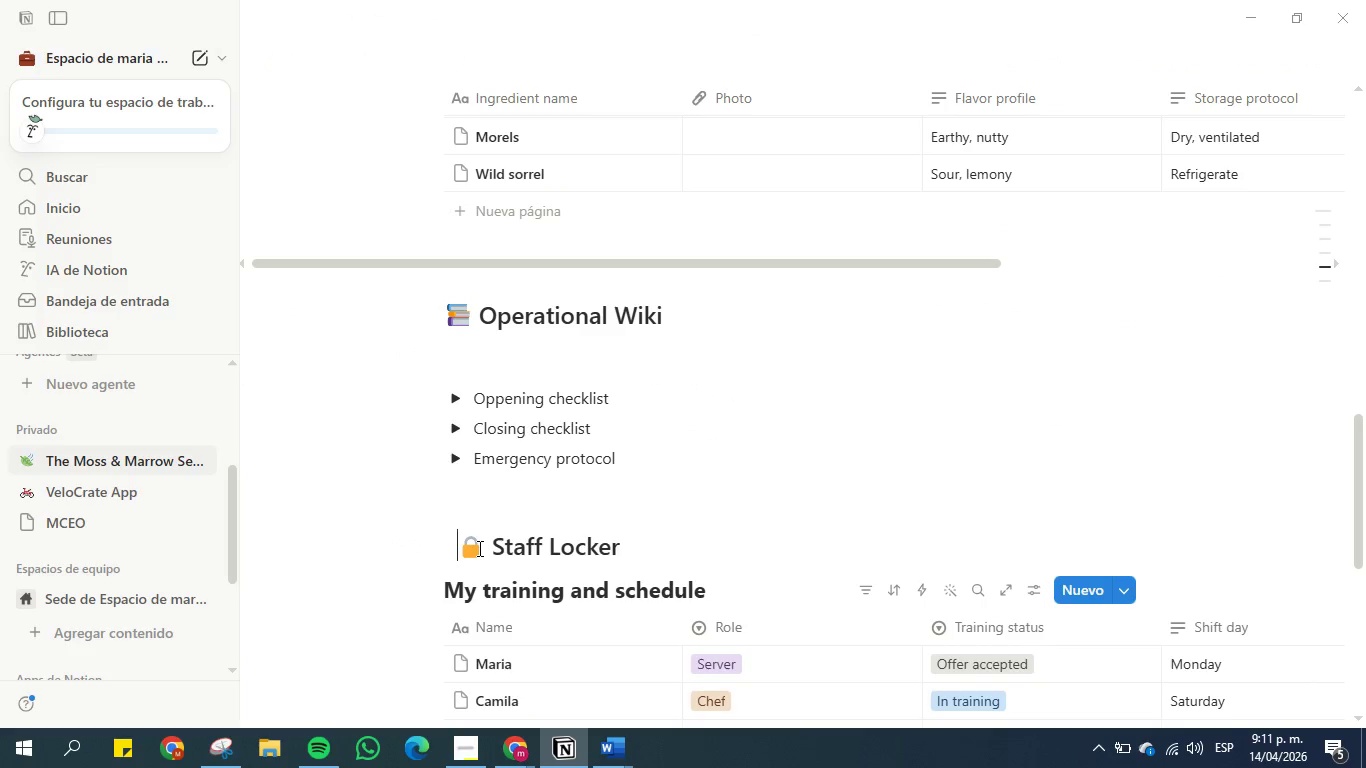 
key(Backspace)
 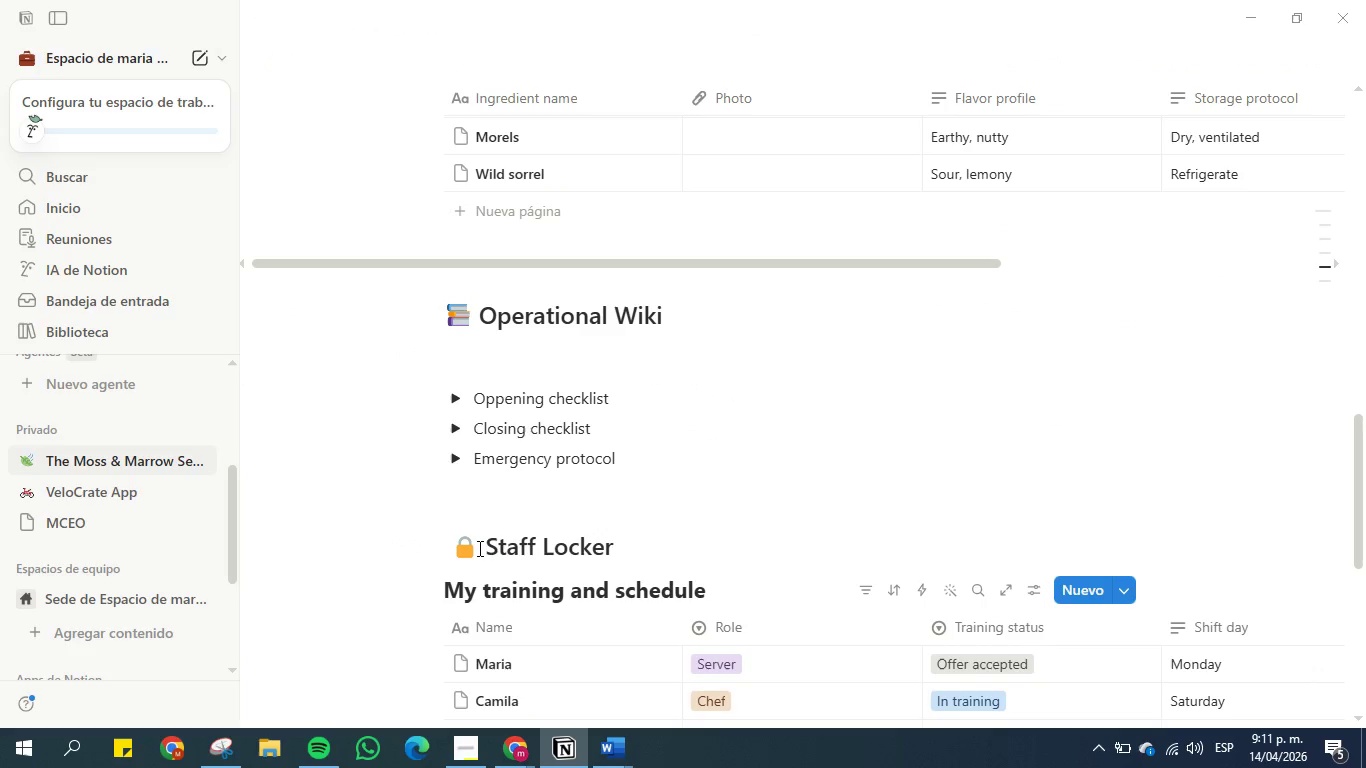 
key(Backspace)
 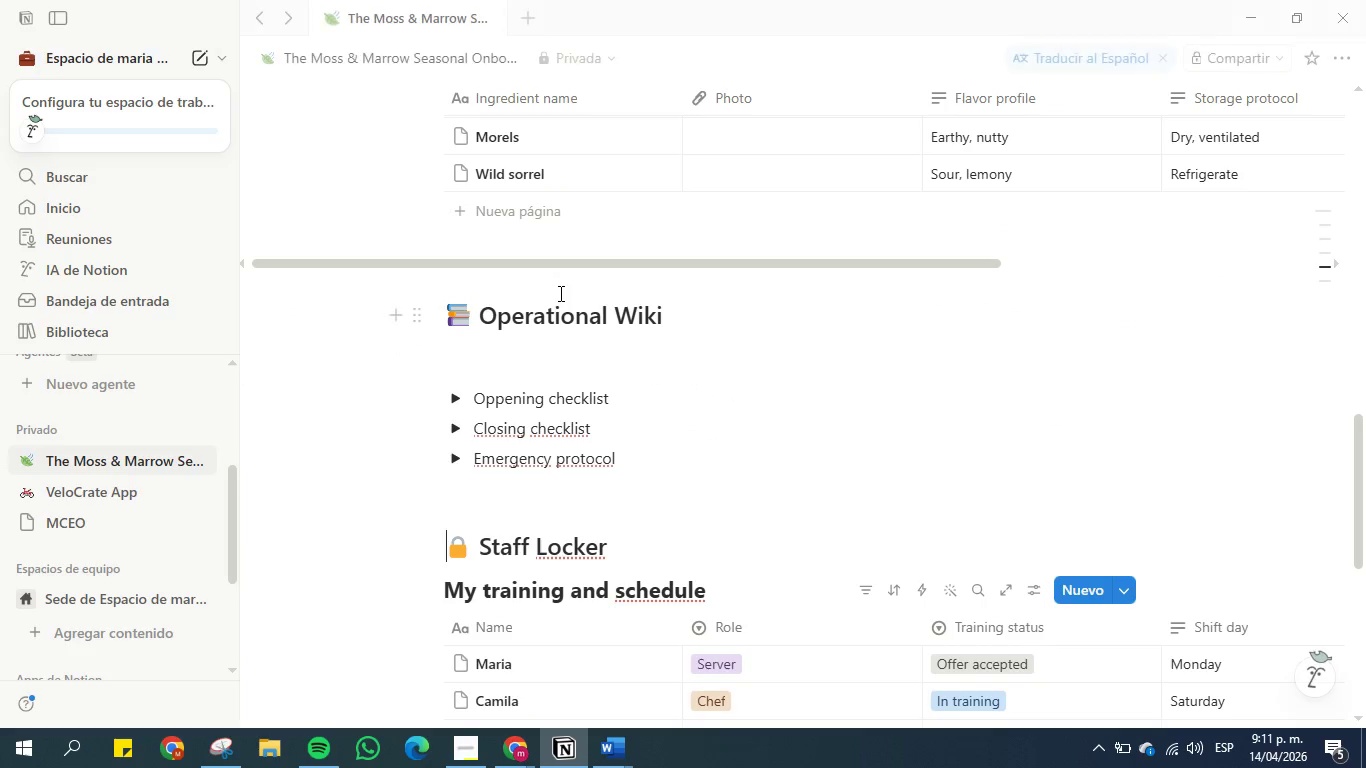 
left_click([448, 319])
 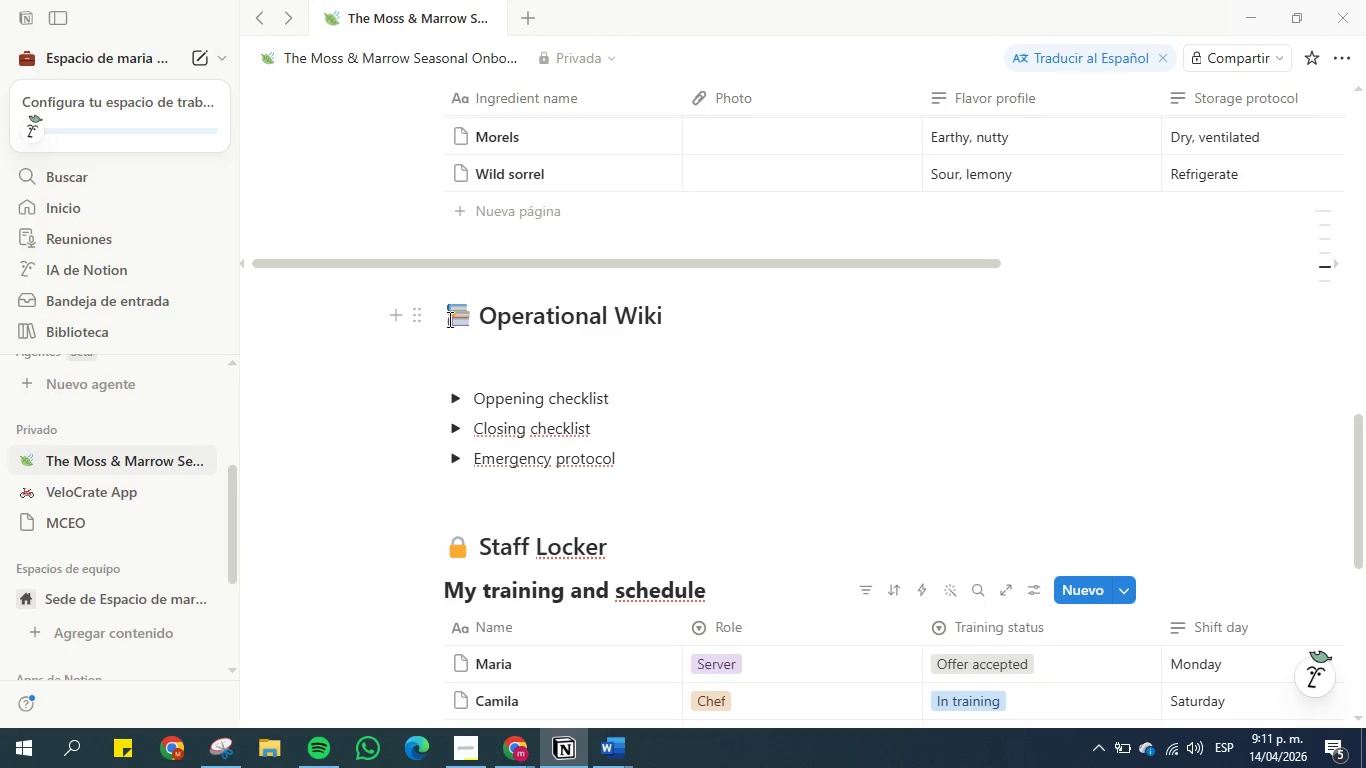 
left_click([448, 319])
 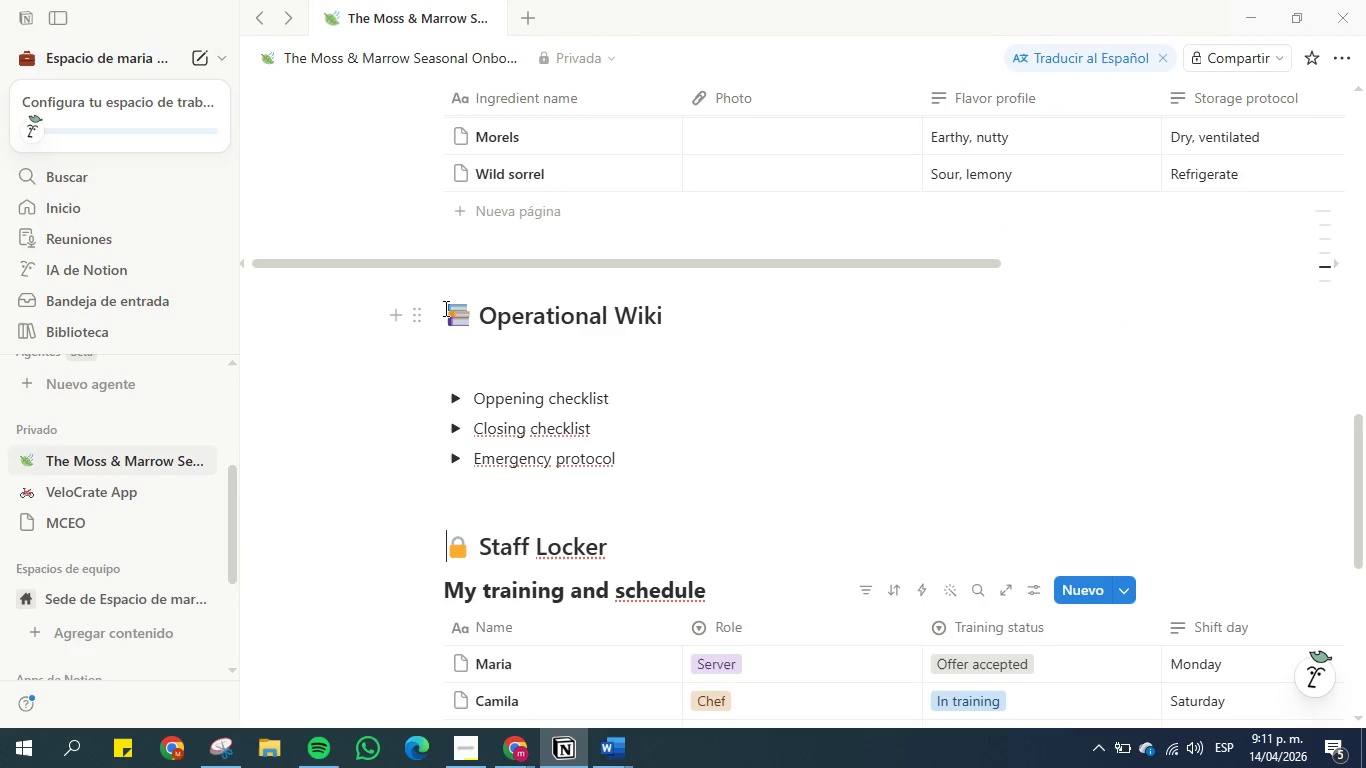 
double_click([444, 308])
 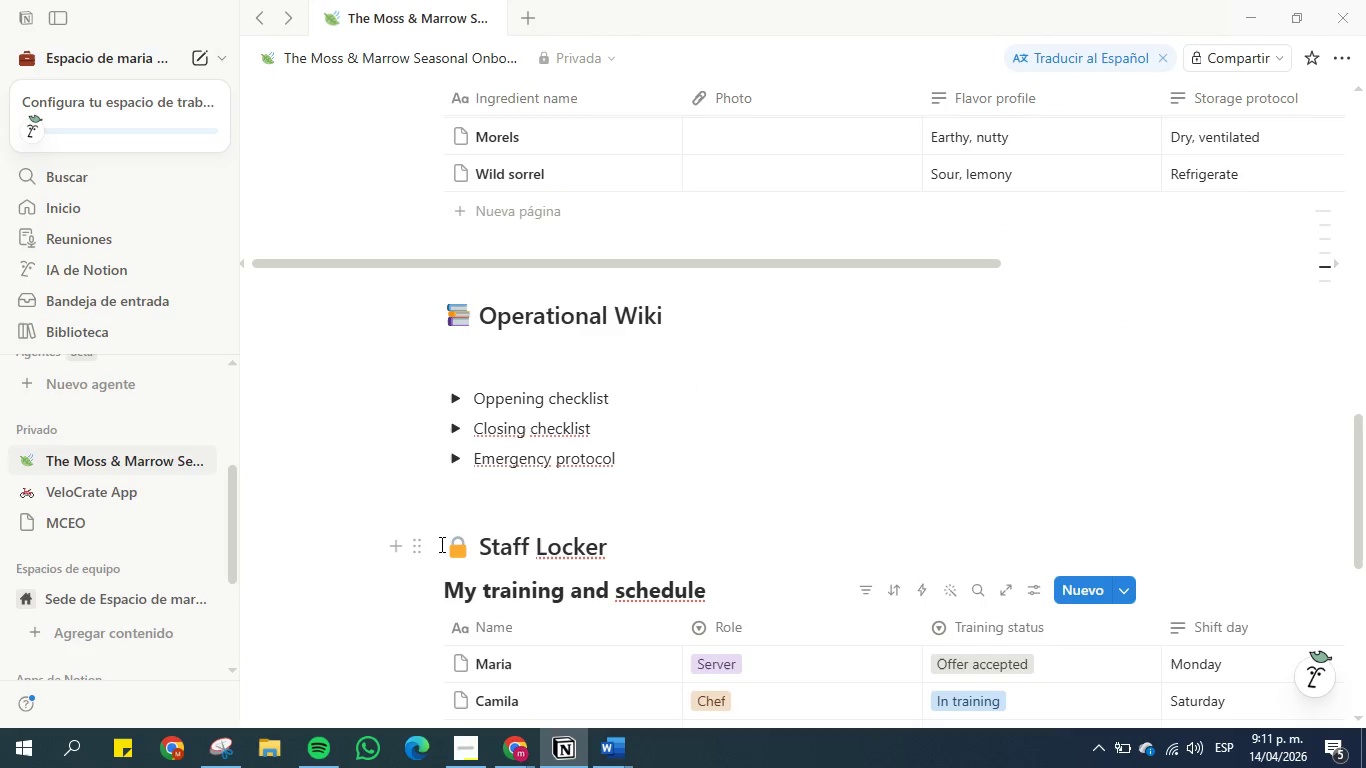 
left_click([441, 540])
 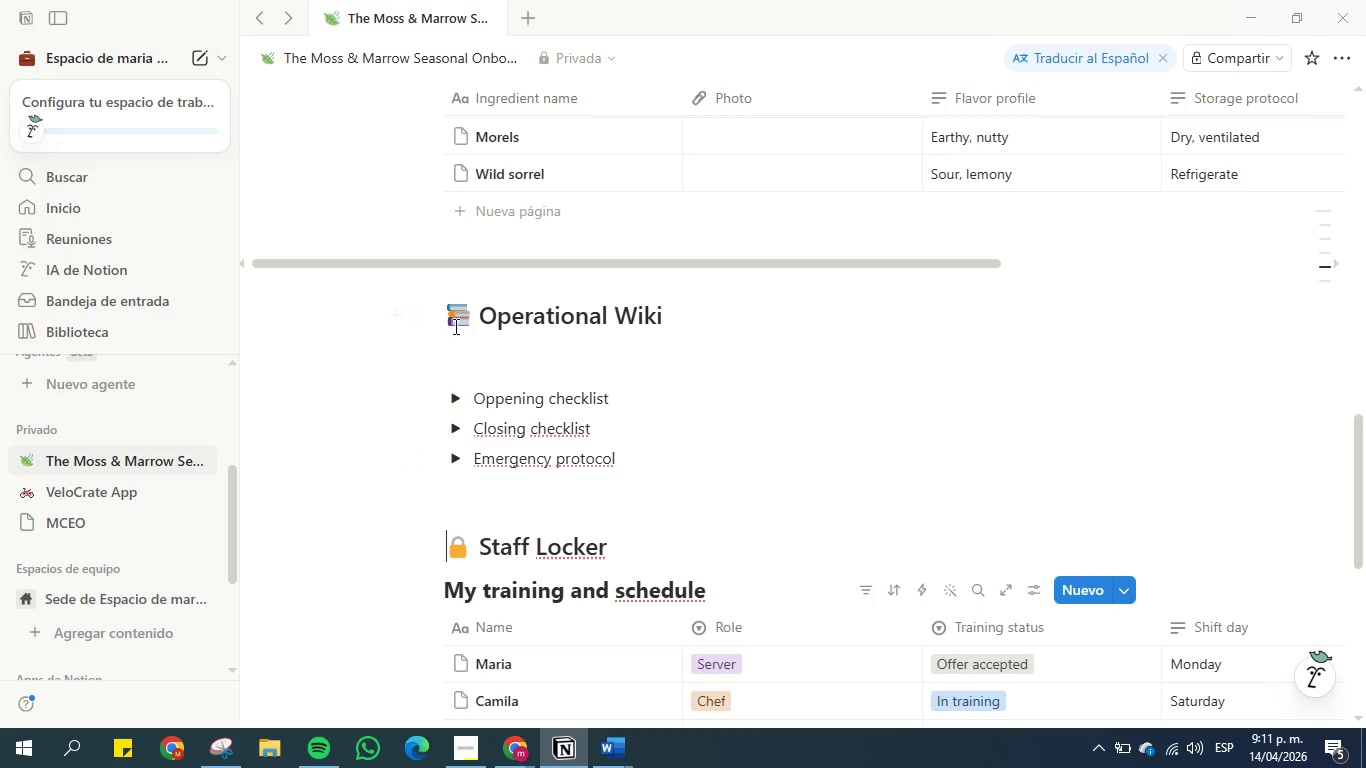 
left_click([444, 318])
 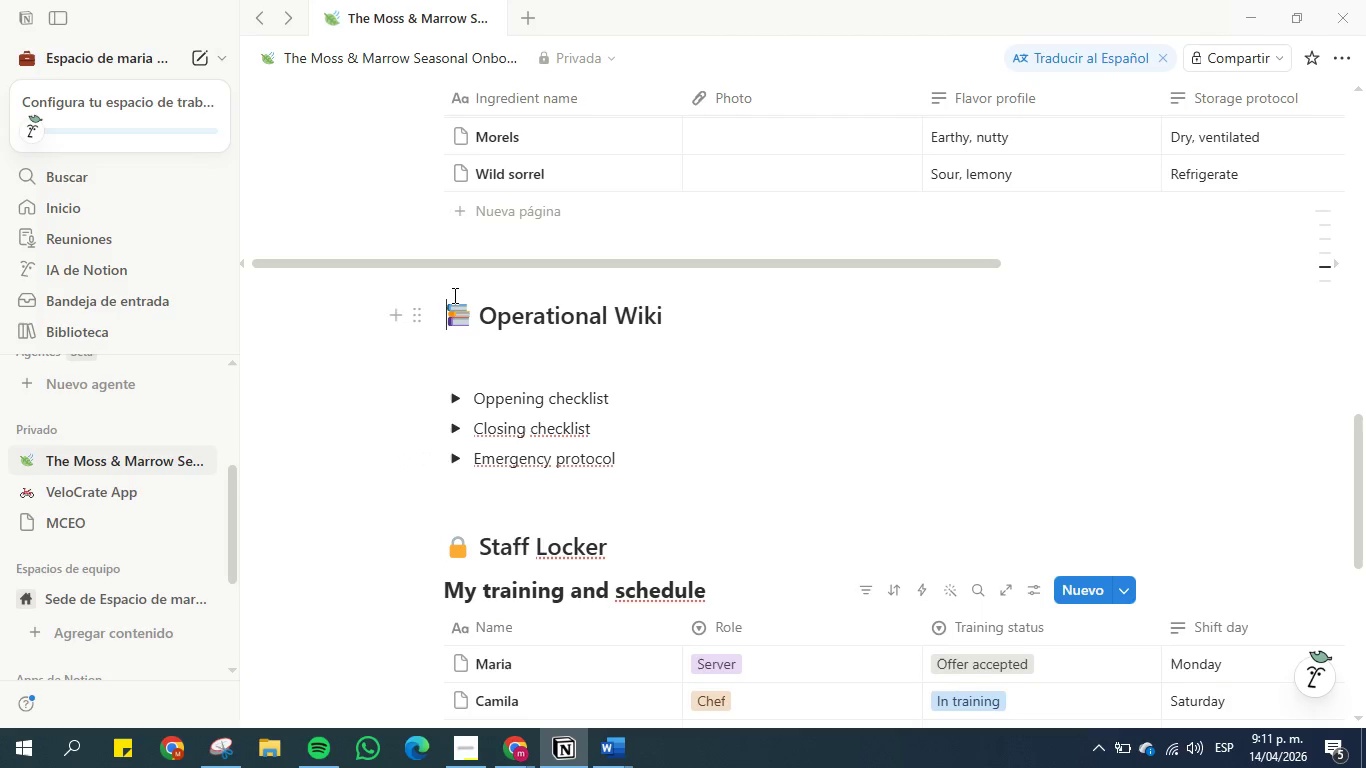 
scroll: coordinate [469, 457], scroll_direction: up, amount: 5.0
 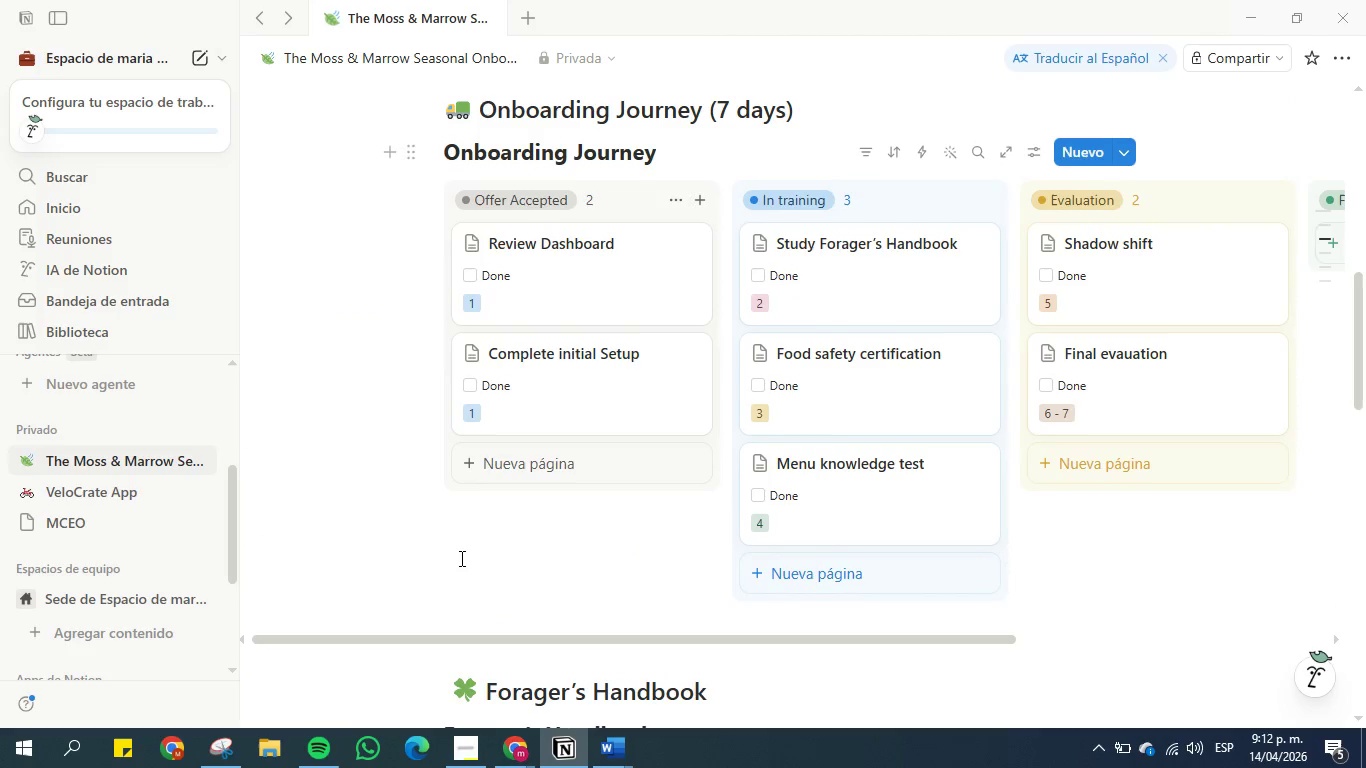 
scroll: coordinate [461, 559], scroll_direction: down, amount: 1.0
 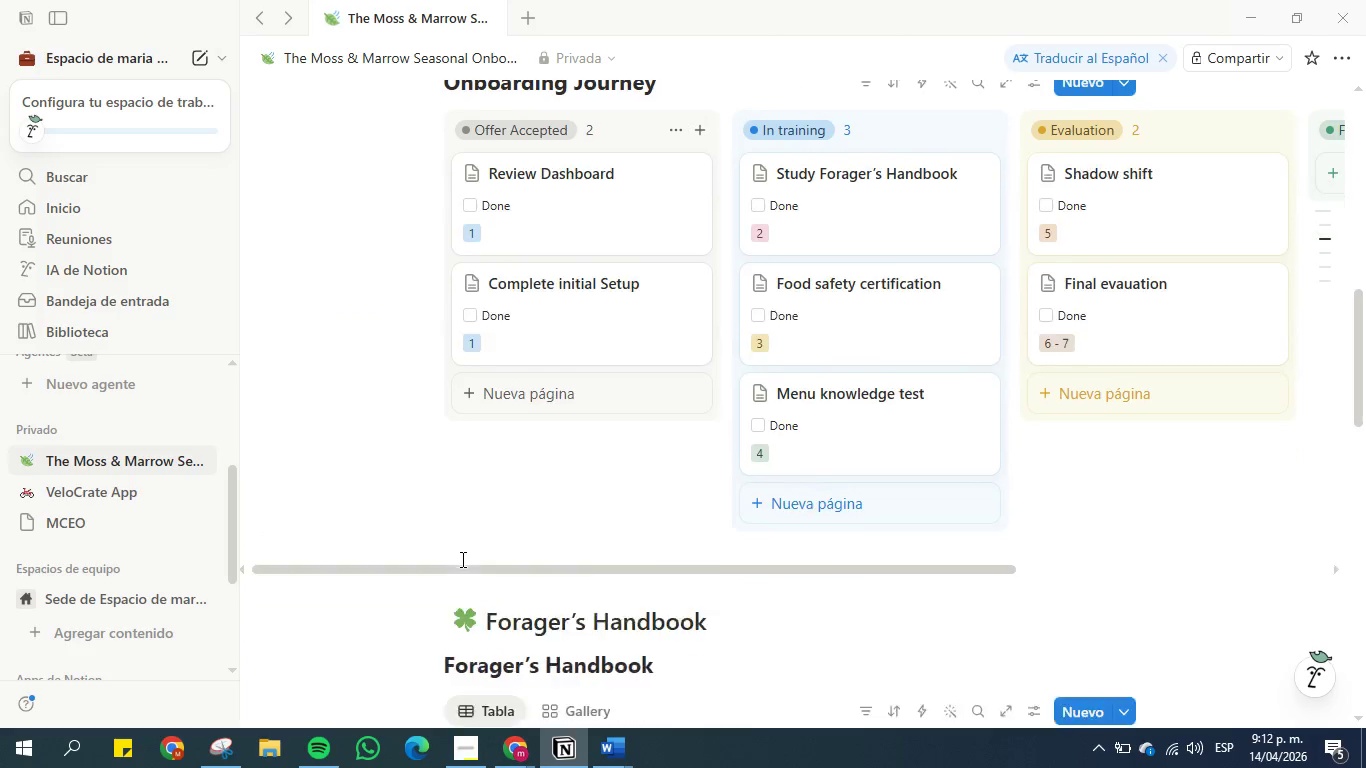 
mouse_move([456, 542])
 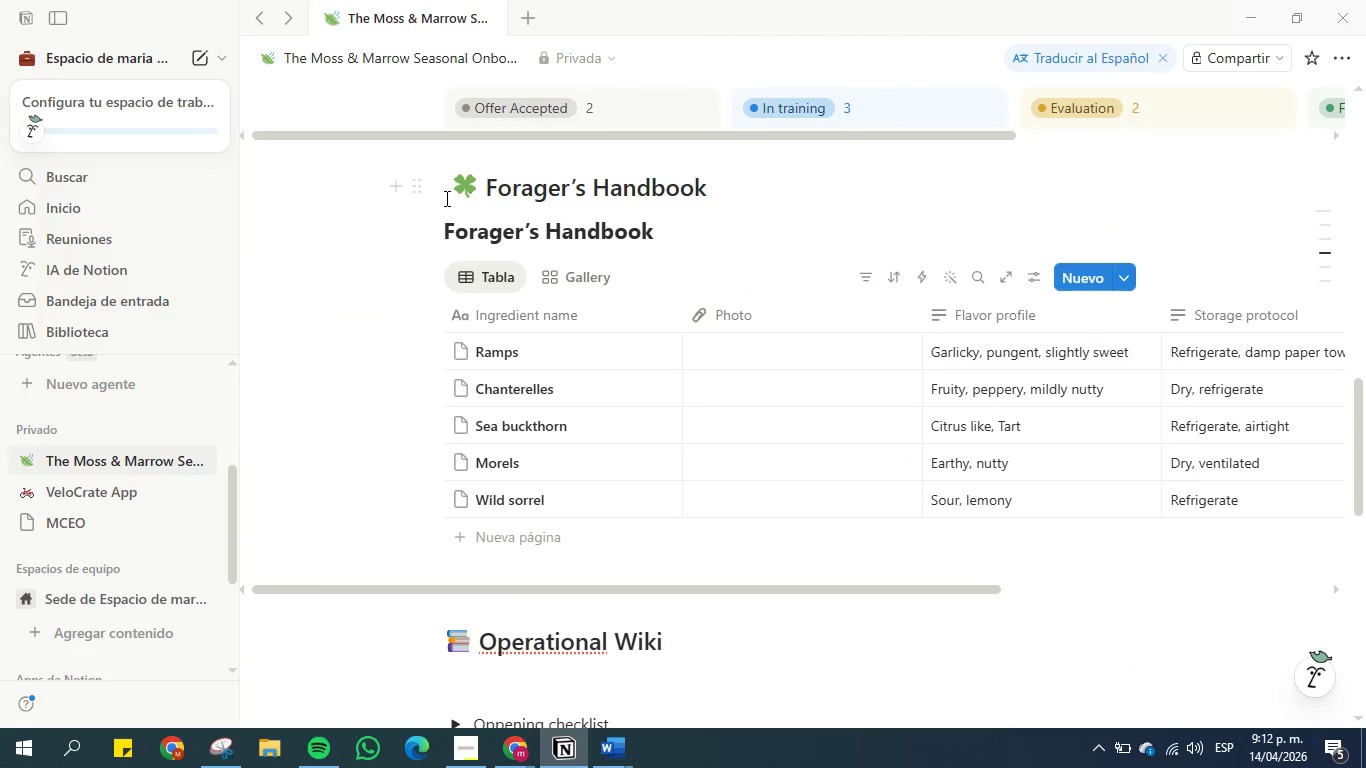 
left_click([448, 193])
 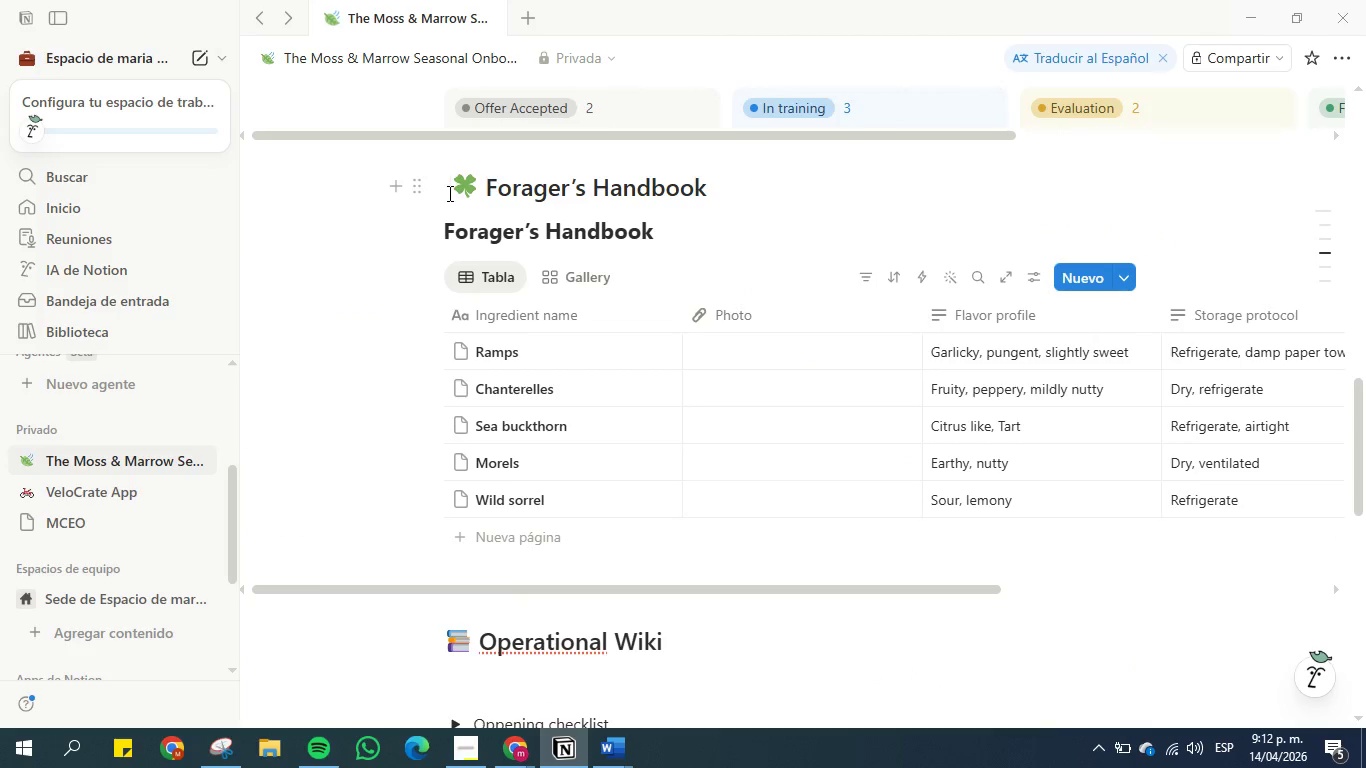 
key(Backspace)
 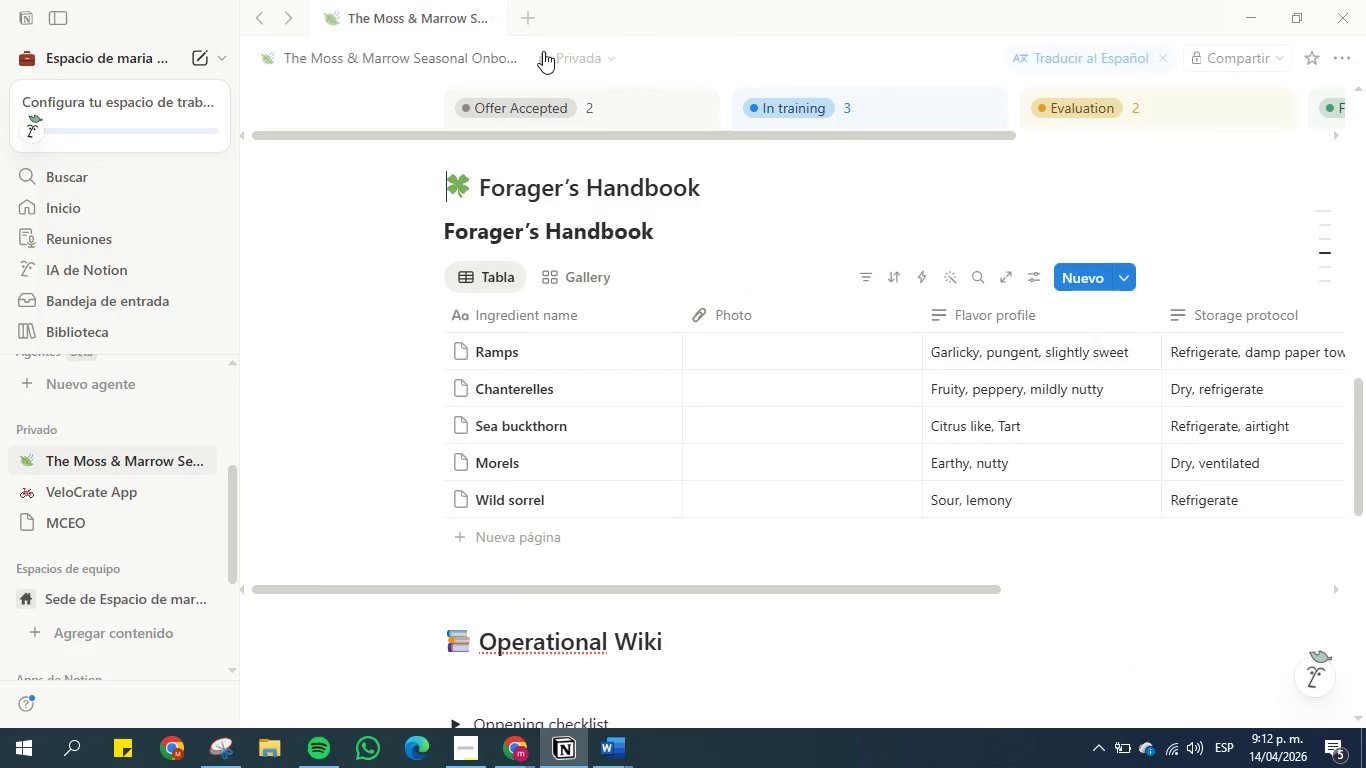 
scroll: coordinate [586, 296], scroll_direction: up, amount: 9.0
 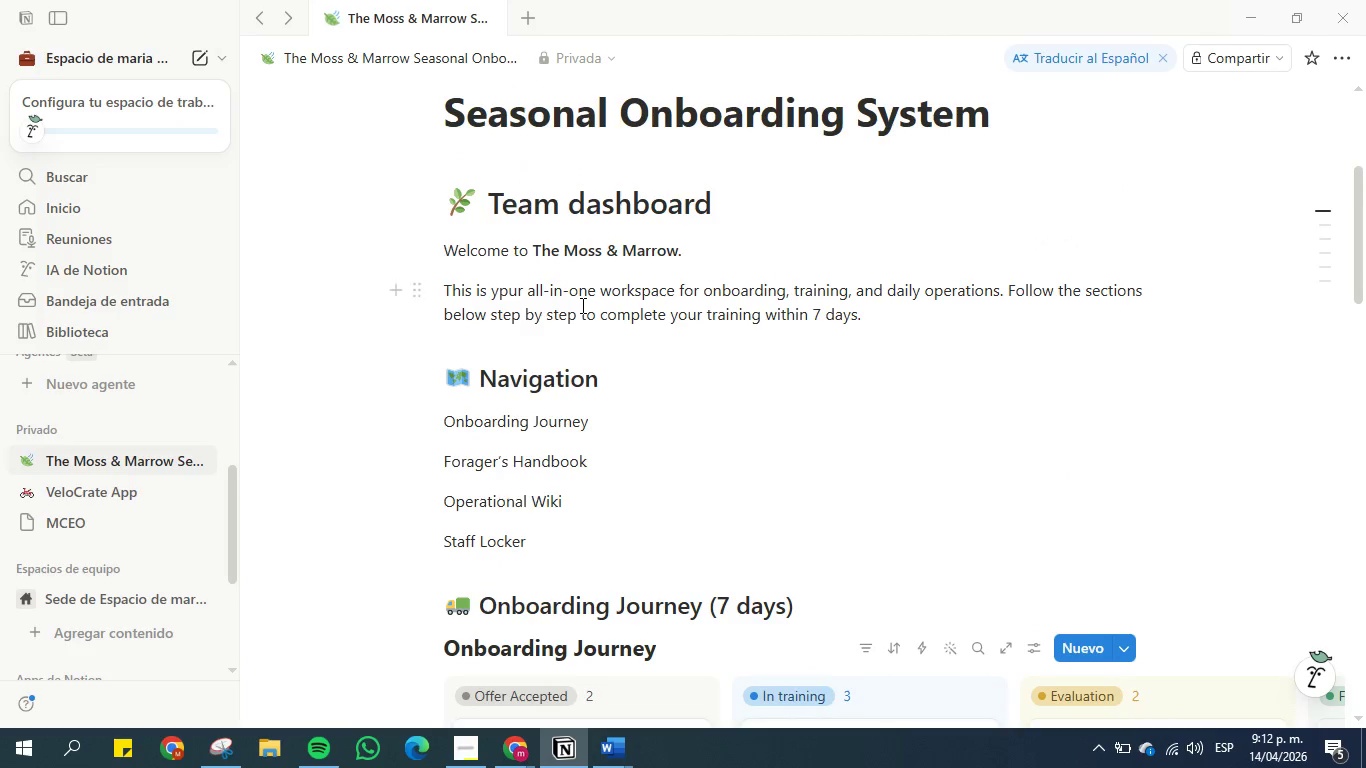 
scroll: coordinate [552, 306], scroll_direction: down, amount: 4.0
 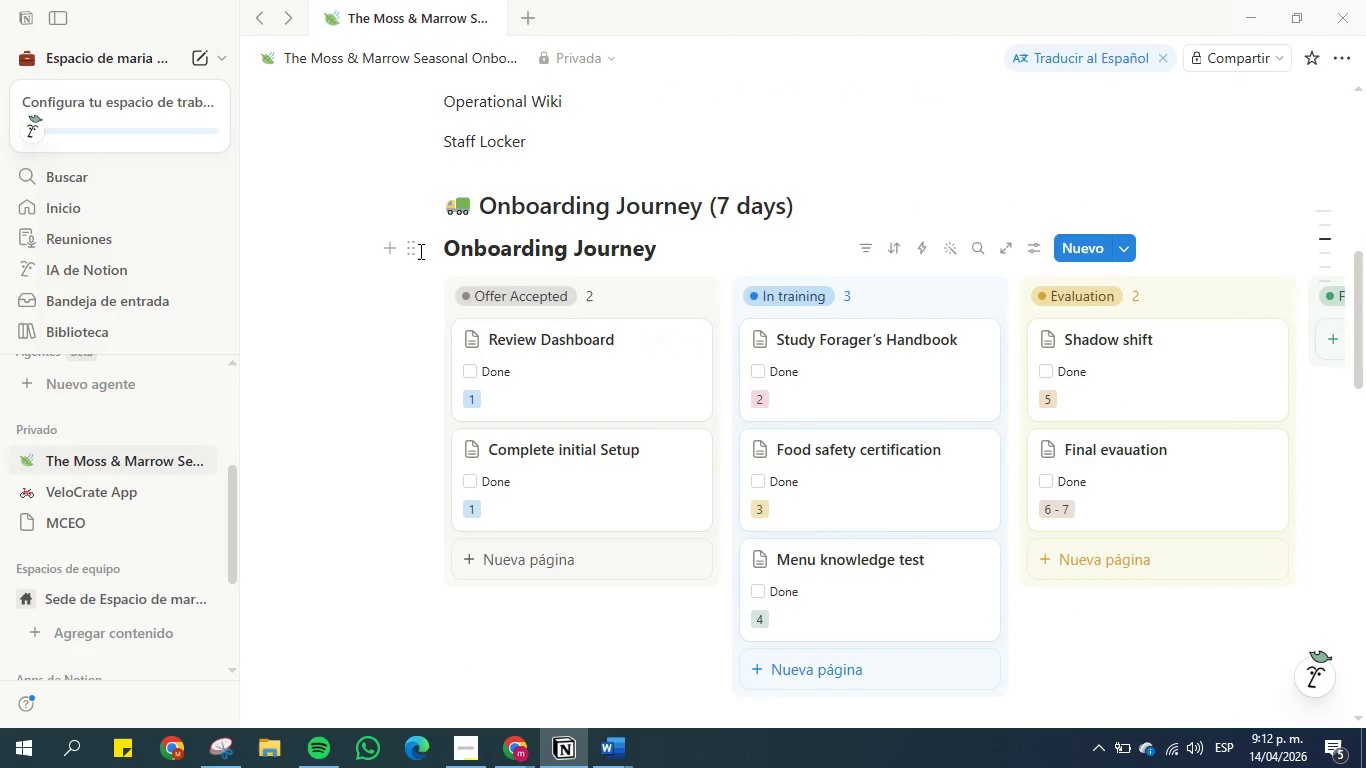 
left_click([406, 251])
 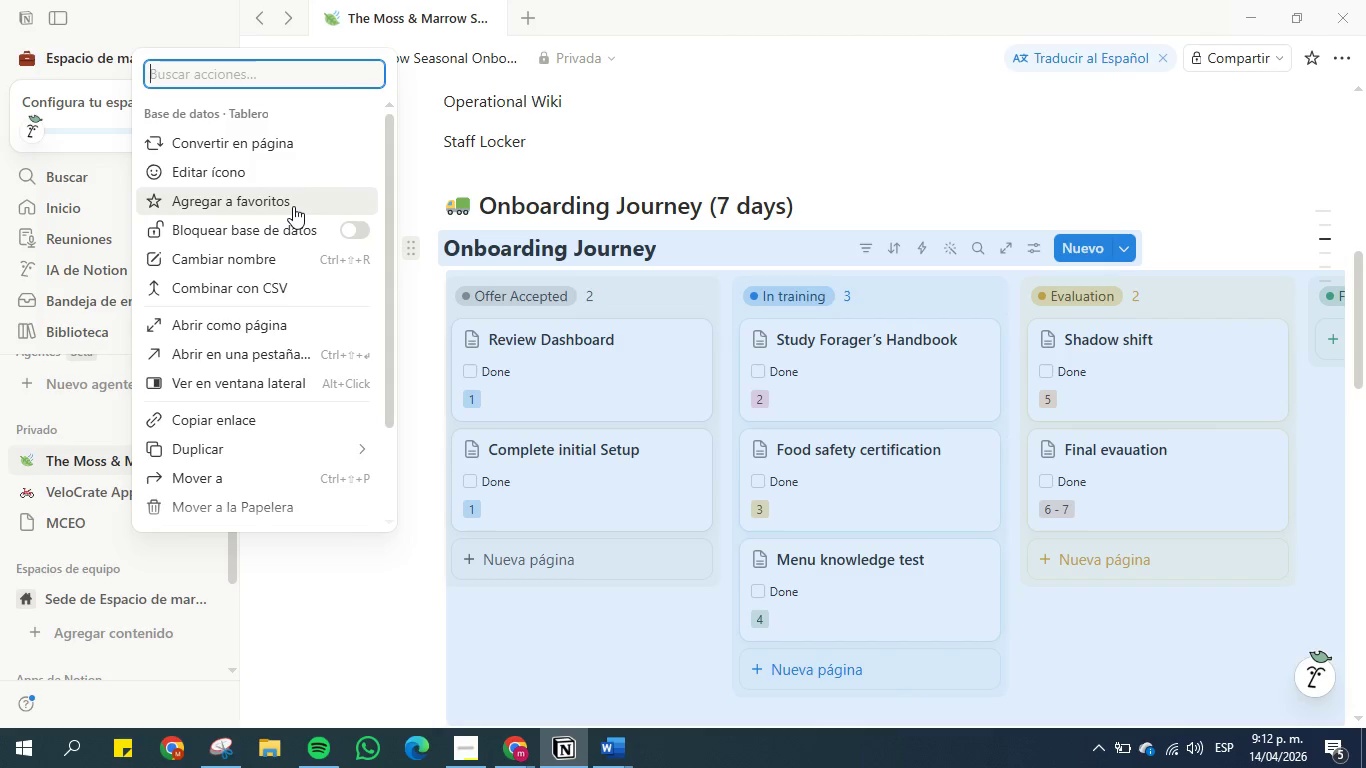 
left_click([256, 420])
 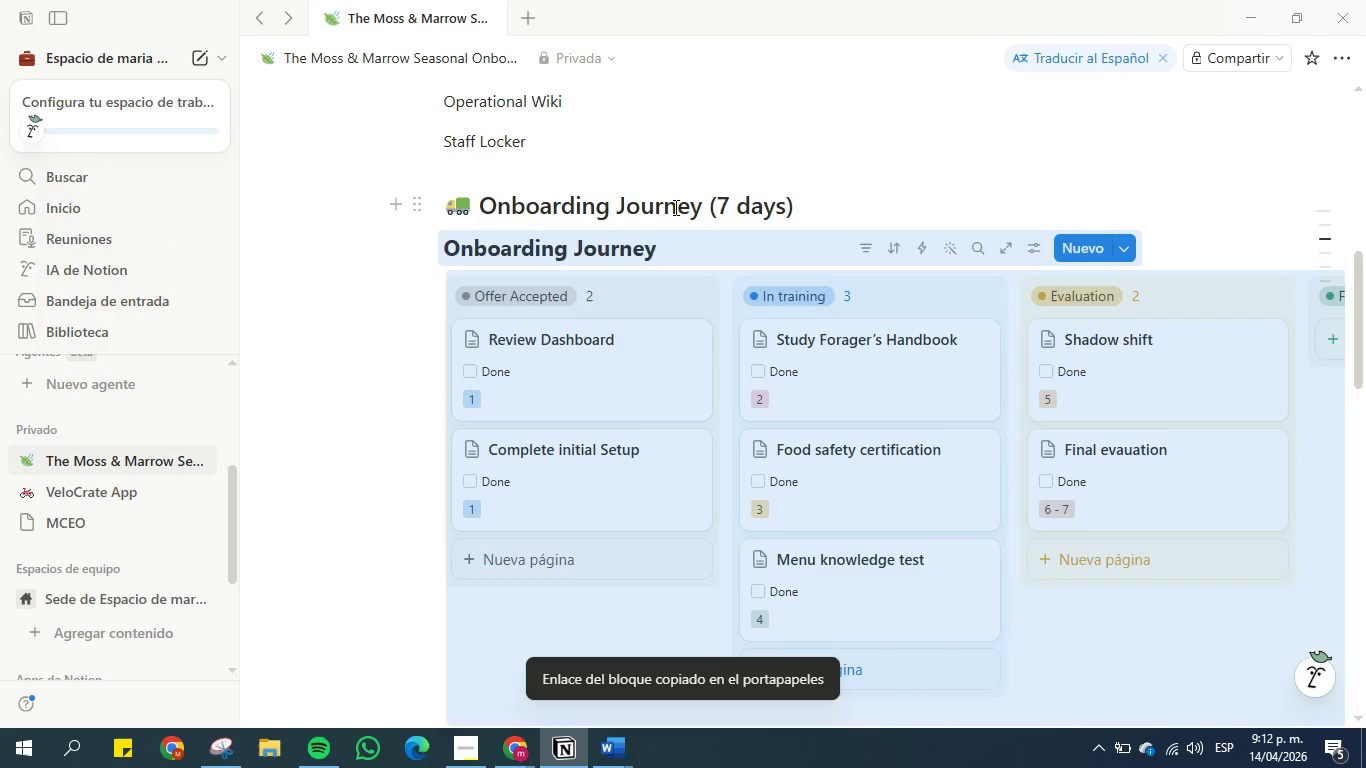 
scroll: coordinate [738, 193], scroll_direction: up, amount: 2.0
 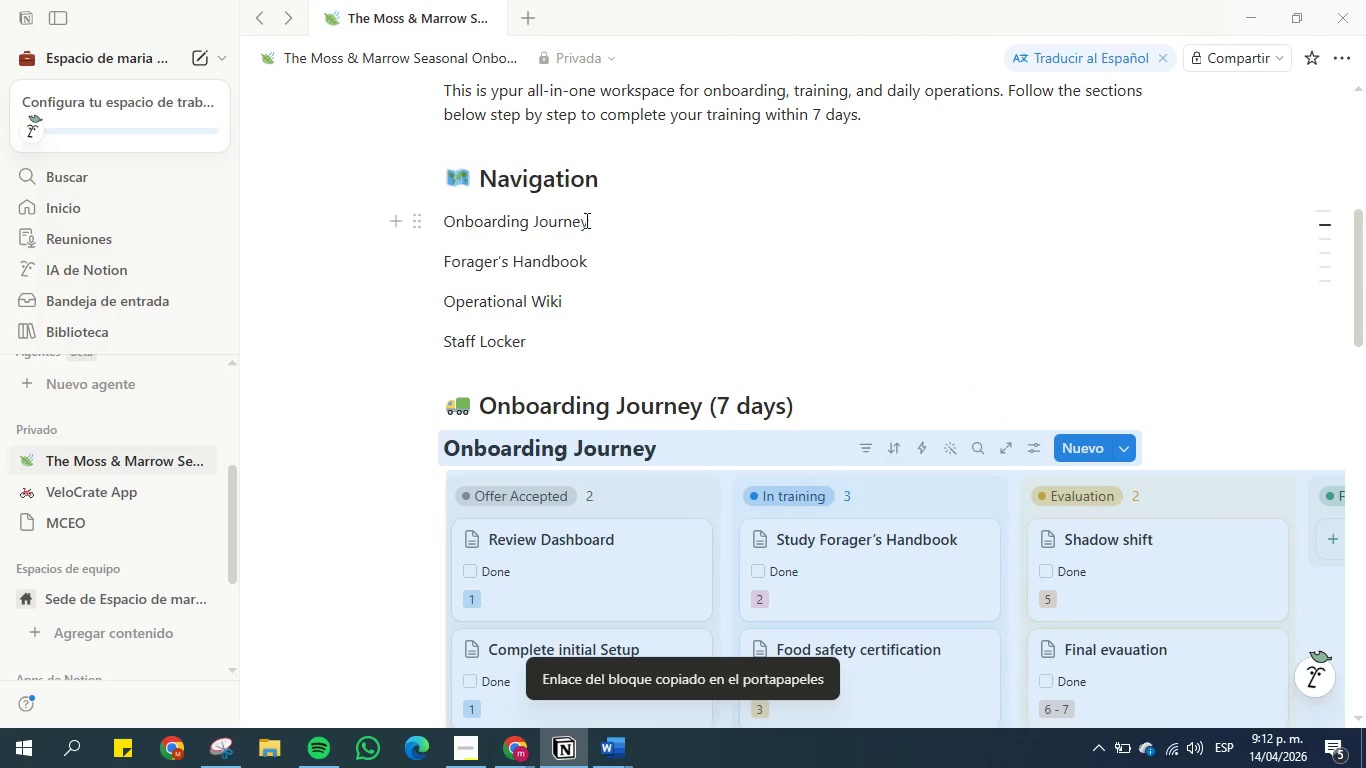 
left_click_drag(start_coordinate=[600, 223], to_coordinate=[447, 226])
 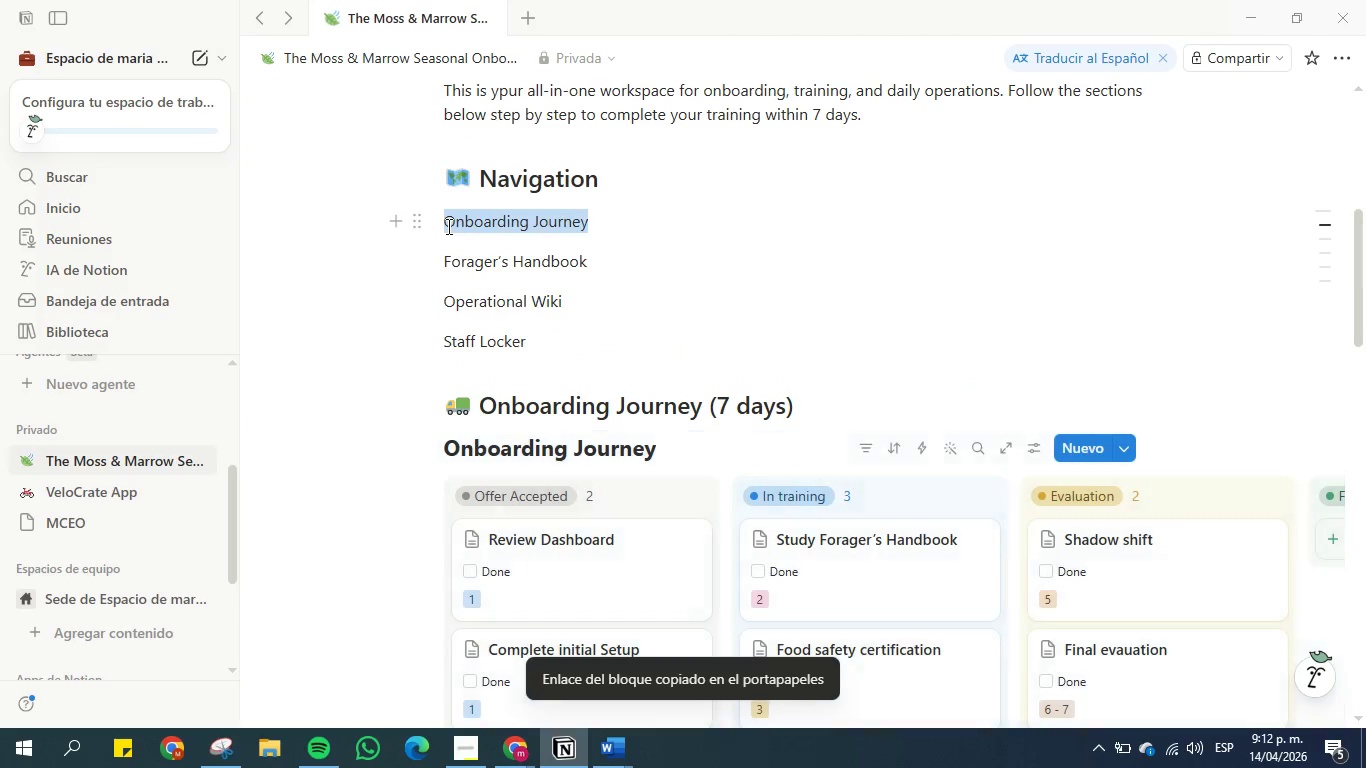 
key(Control+K)
 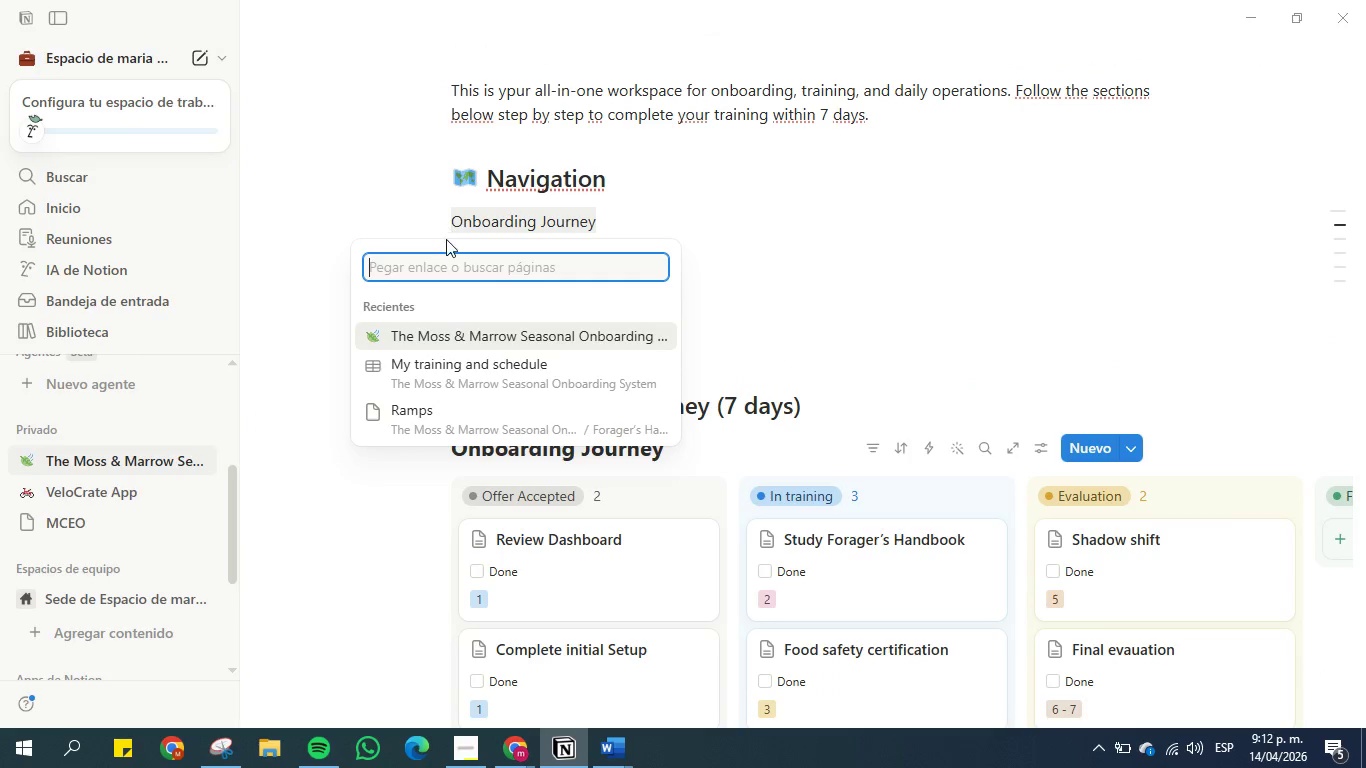 
left_click([444, 261])
 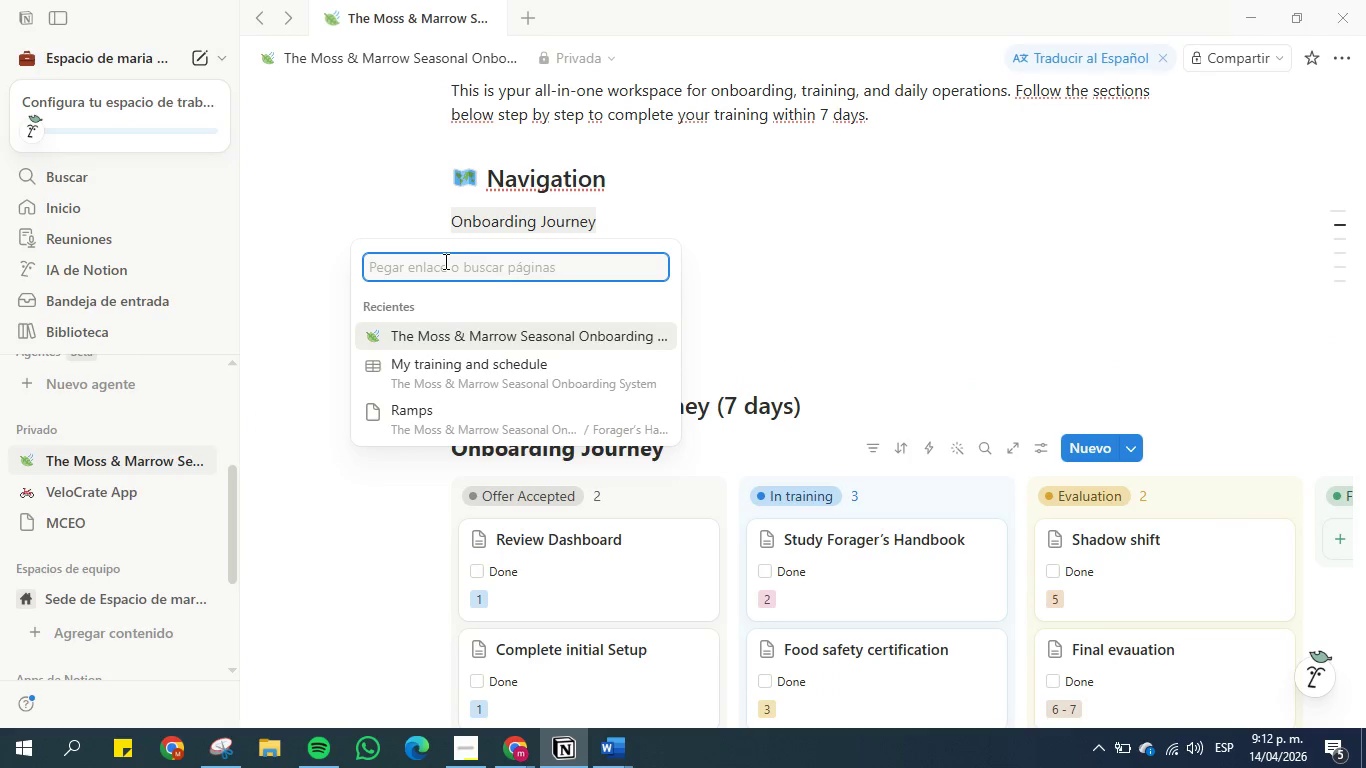 
key(Control+V)
 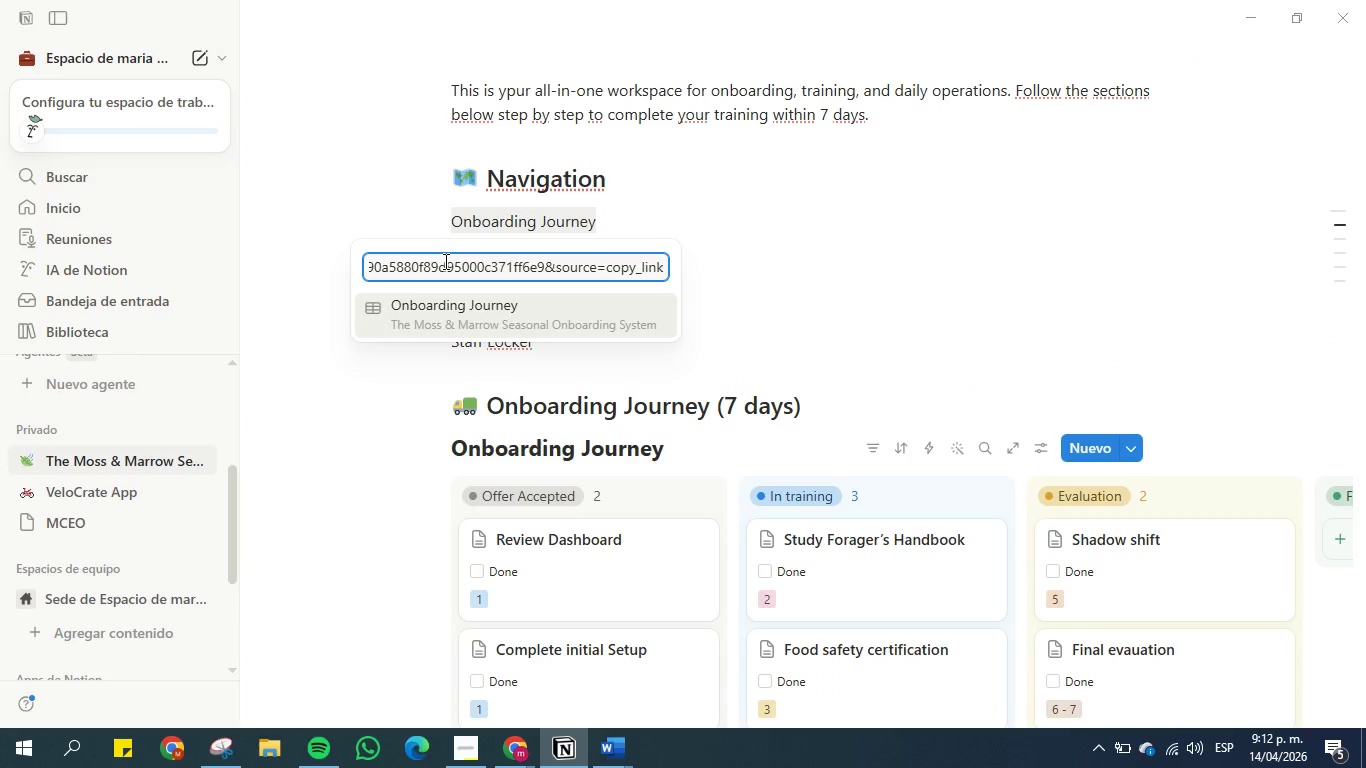 
key(Enter)
 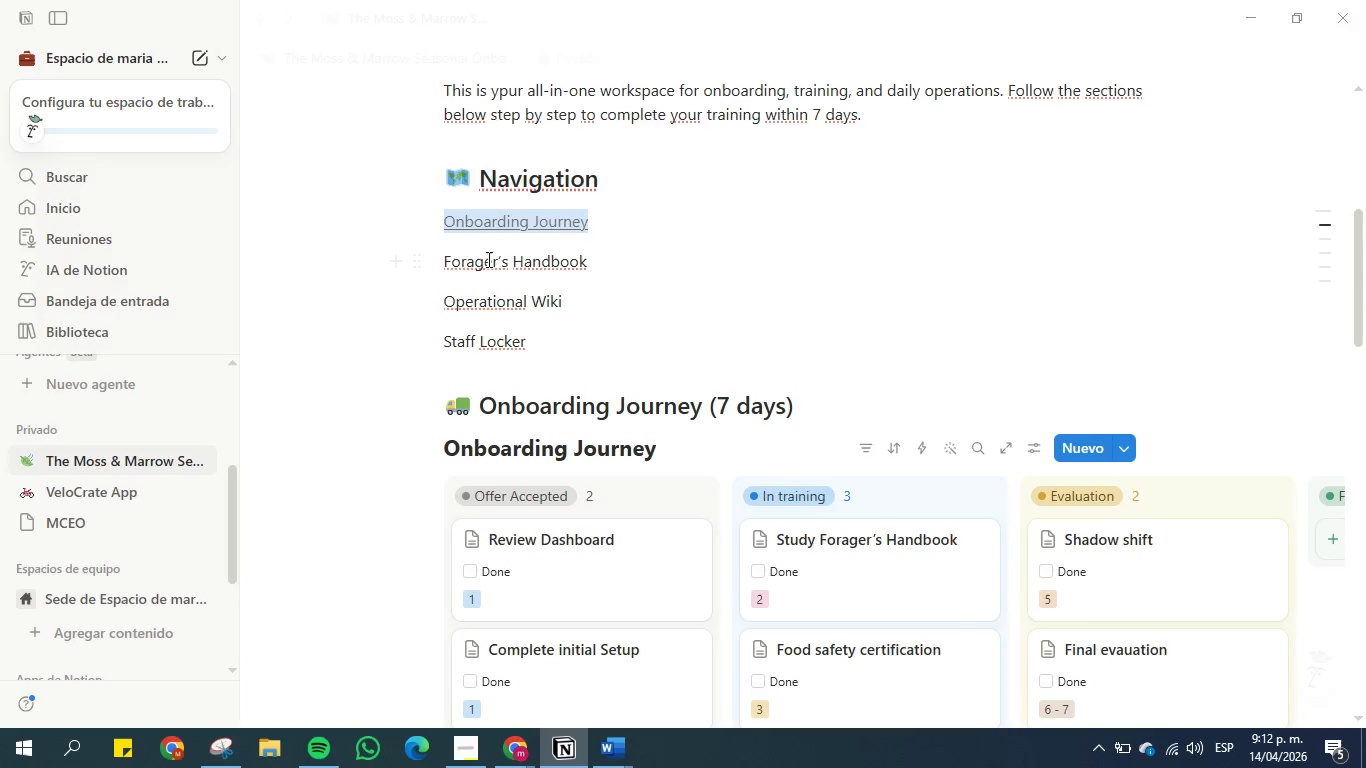 
left_click([526, 260])
 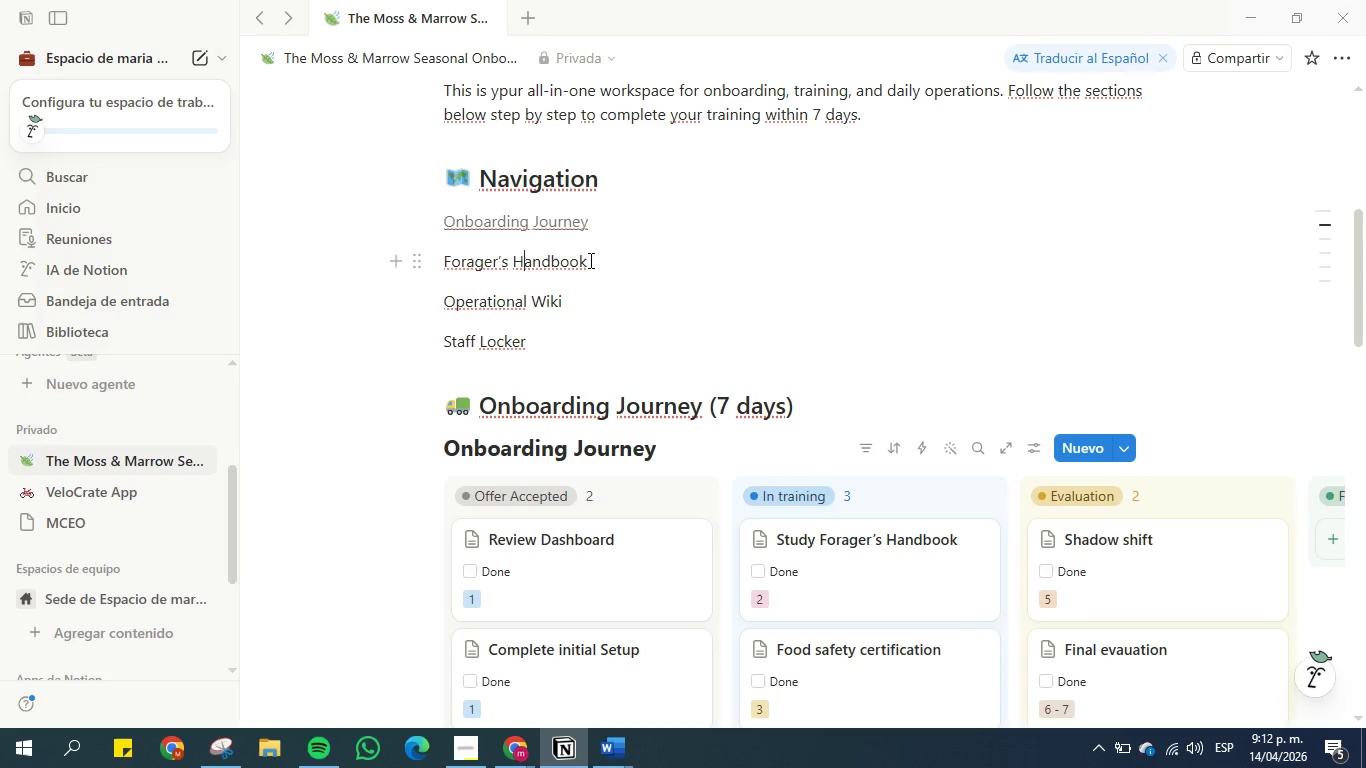 
left_click([600, 260])
 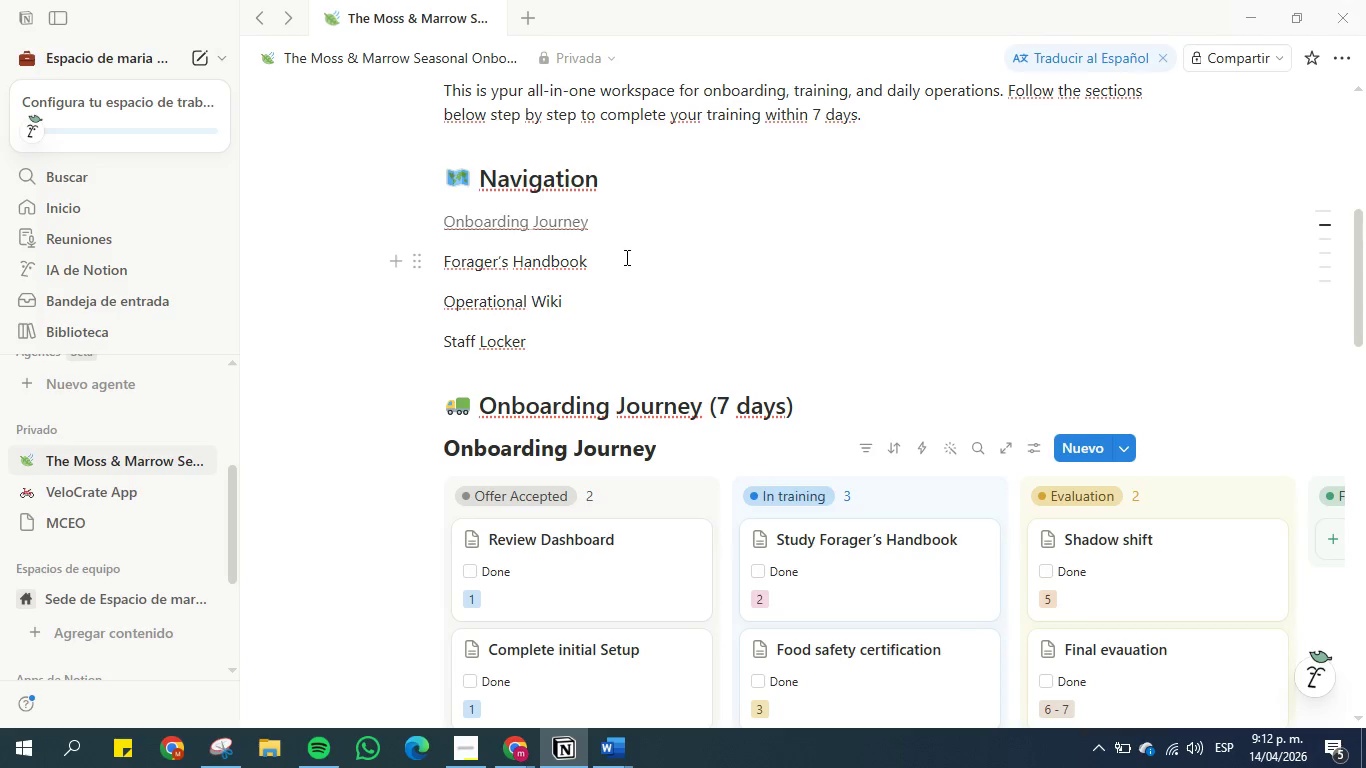 
scroll: coordinate [624, 257], scroll_direction: up, amount: 1.0
 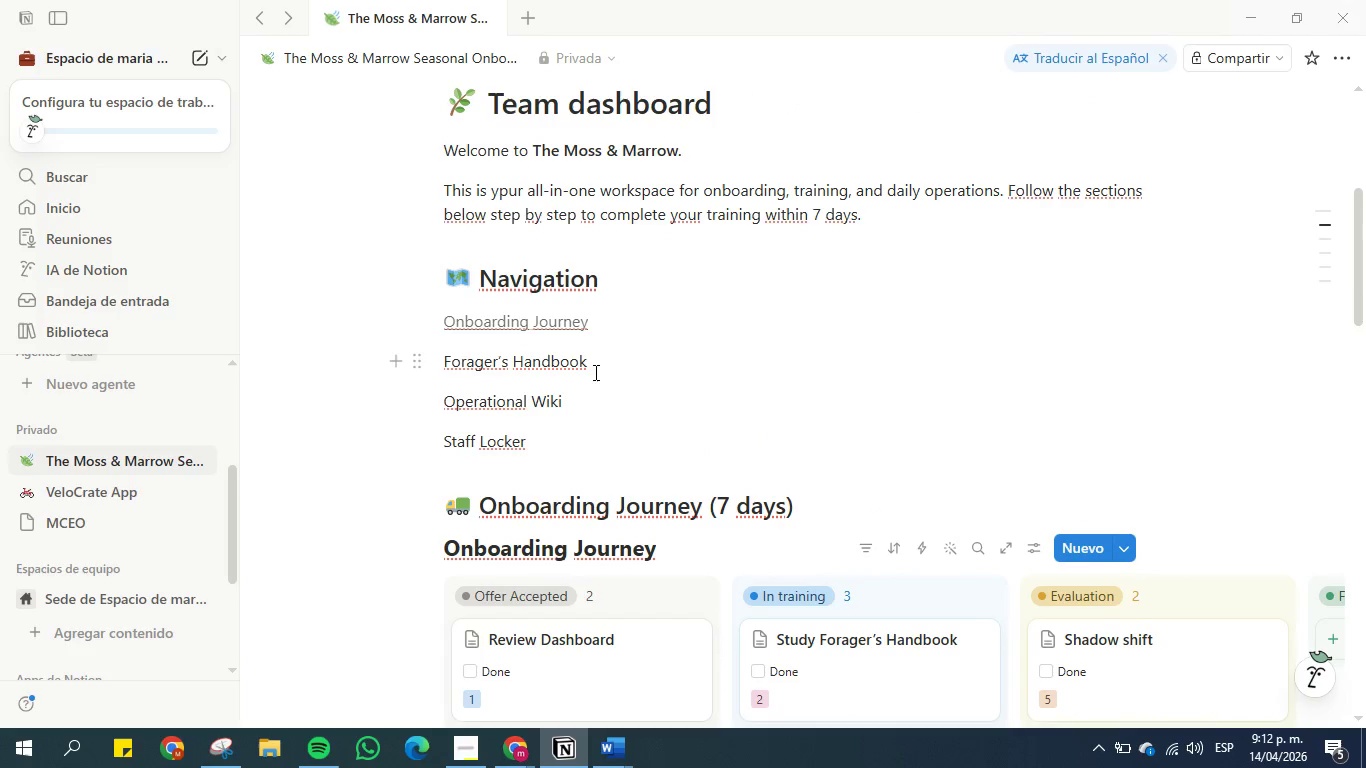 
scroll: coordinate [589, 342], scroll_direction: down, amount: 8.0
 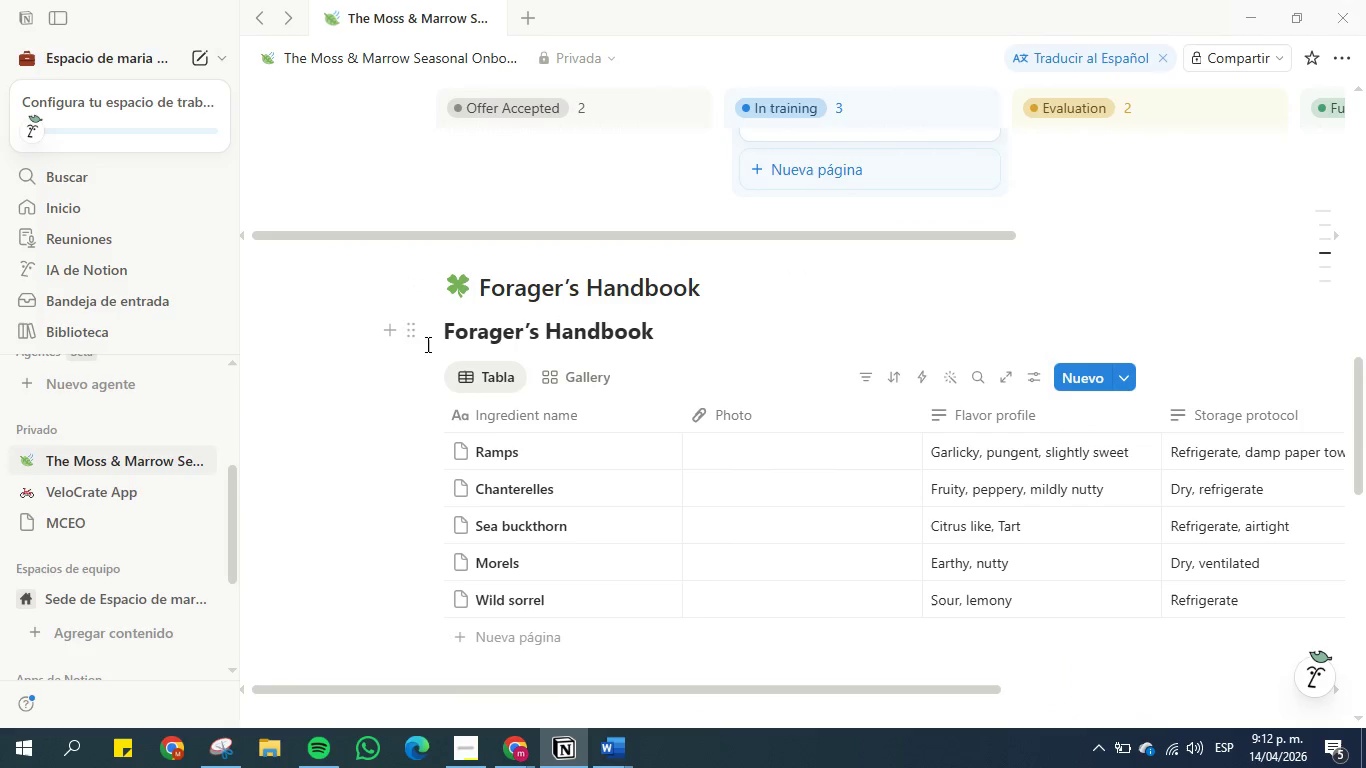 
left_click([418, 336])
 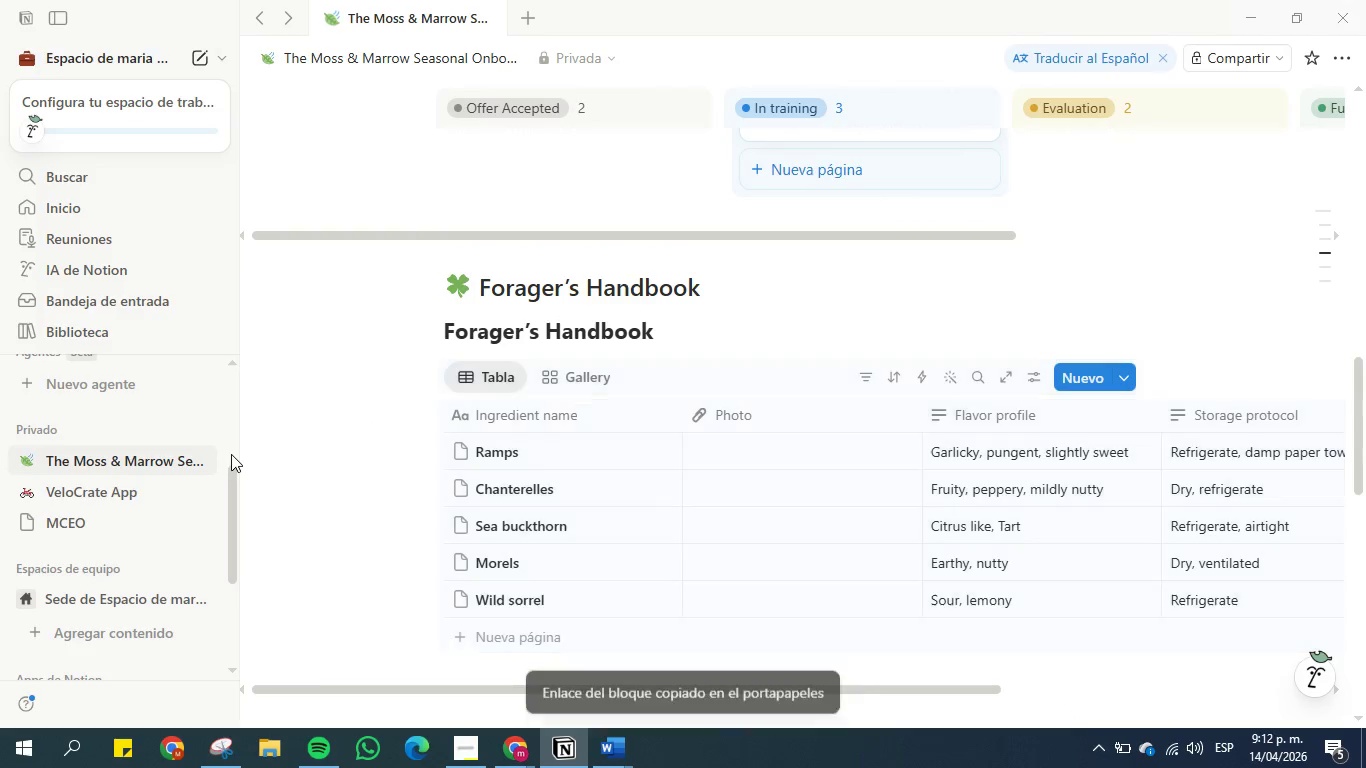 
scroll: coordinate [570, 308], scroll_direction: up, amount: 9.0
 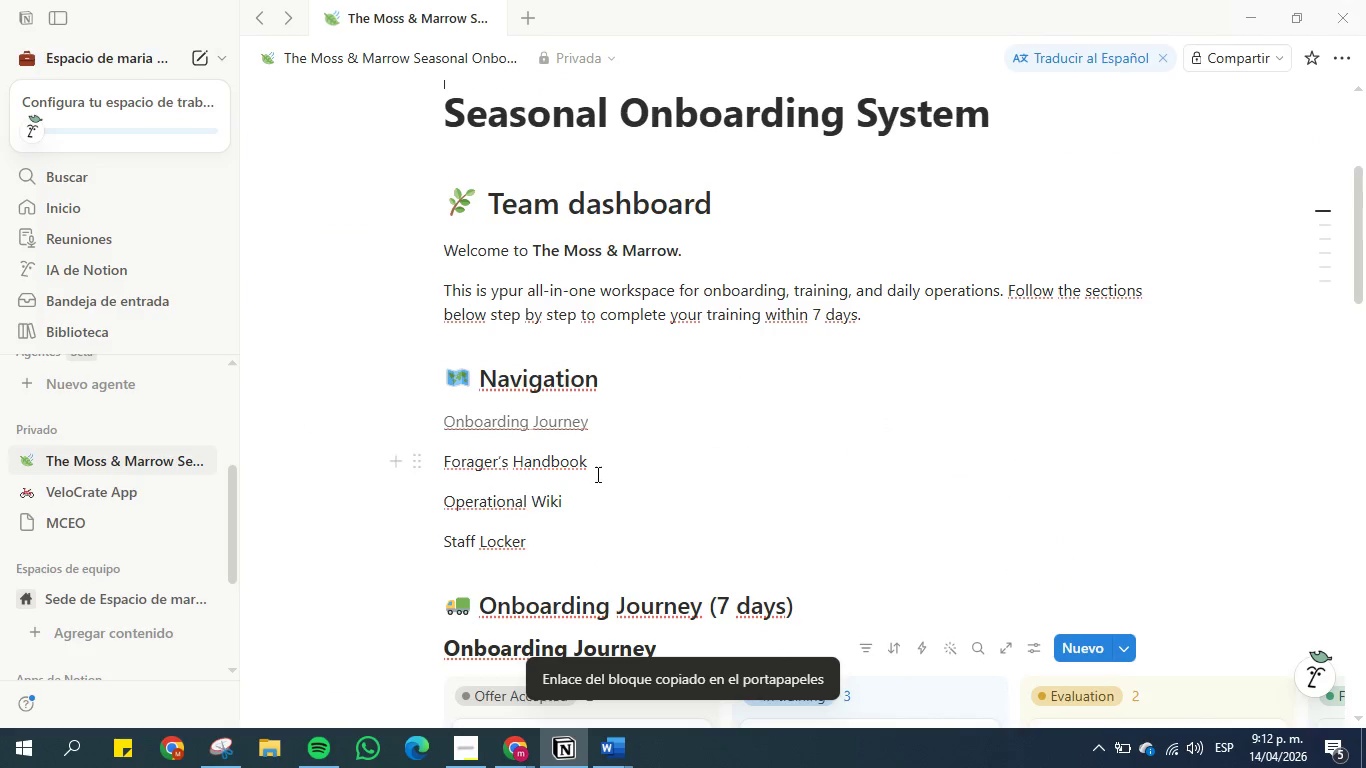 
left_click_drag(start_coordinate=[595, 466], to_coordinate=[442, 464])
 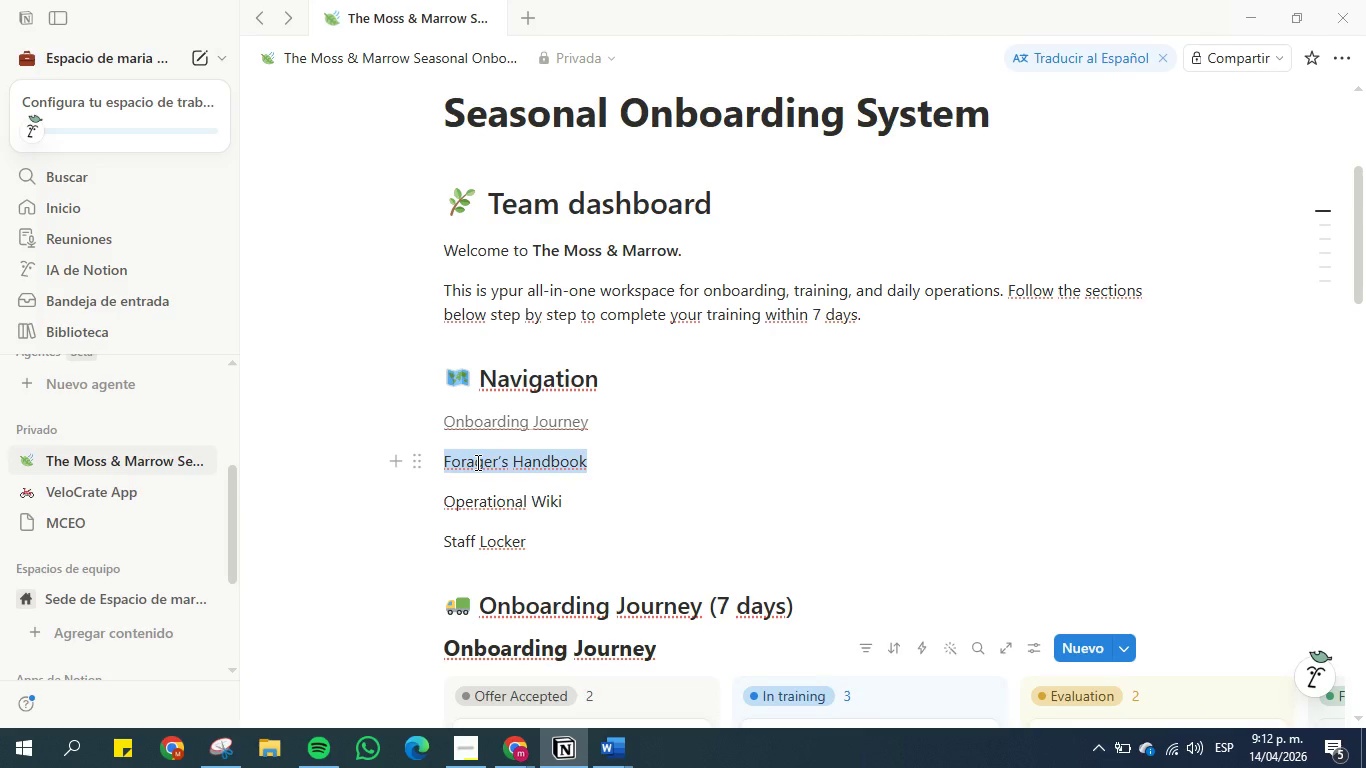 
key(Control+K)
 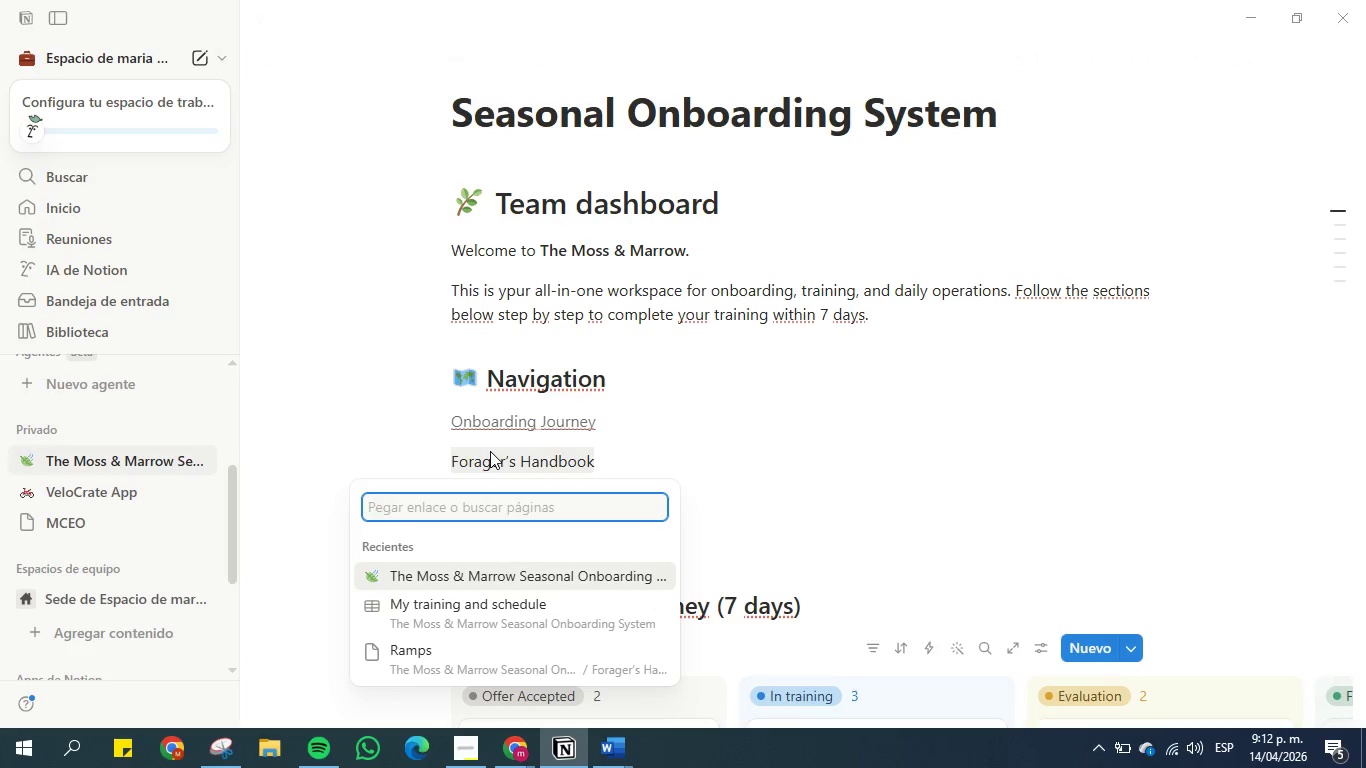 
key(Control+V)
 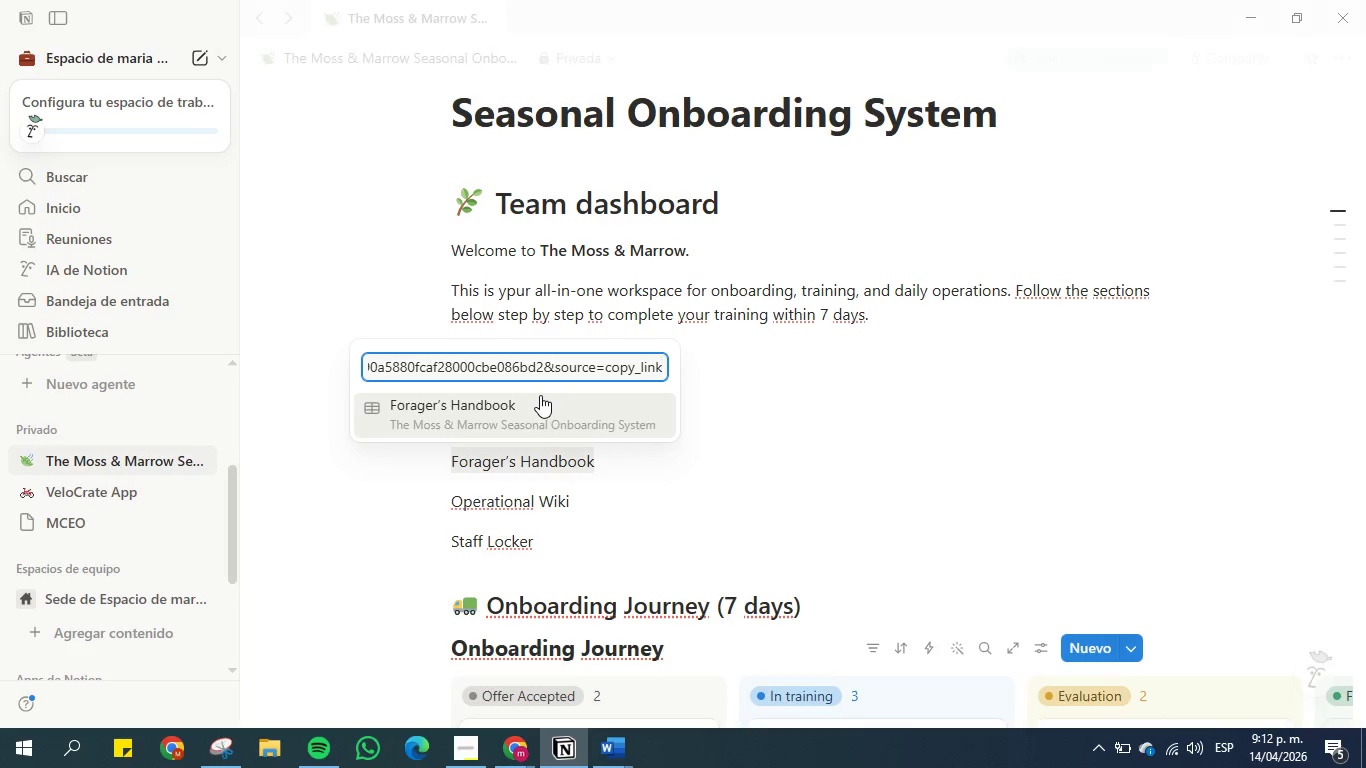 
left_click([544, 398])
 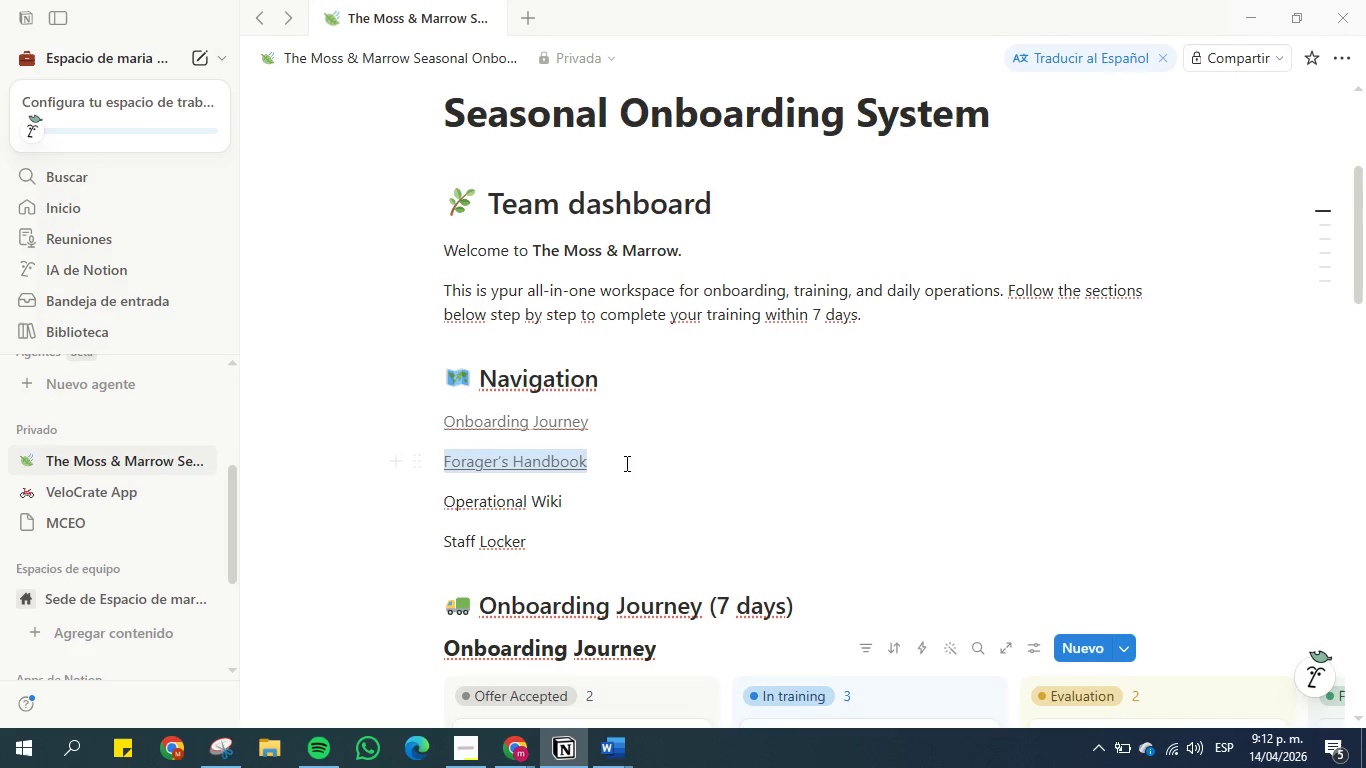 
left_click([625, 464])
 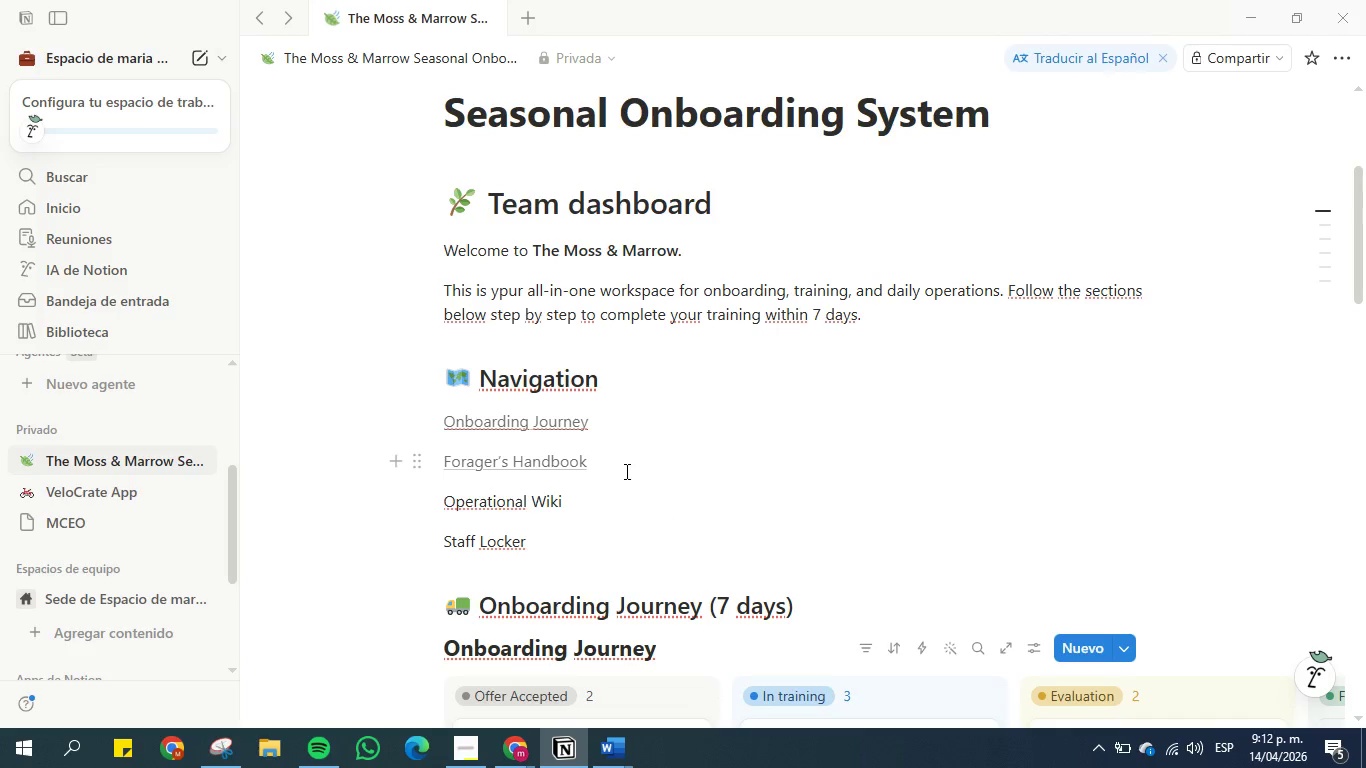 
scroll: coordinate [523, 462], scroll_direction: down, amount: 12.0
 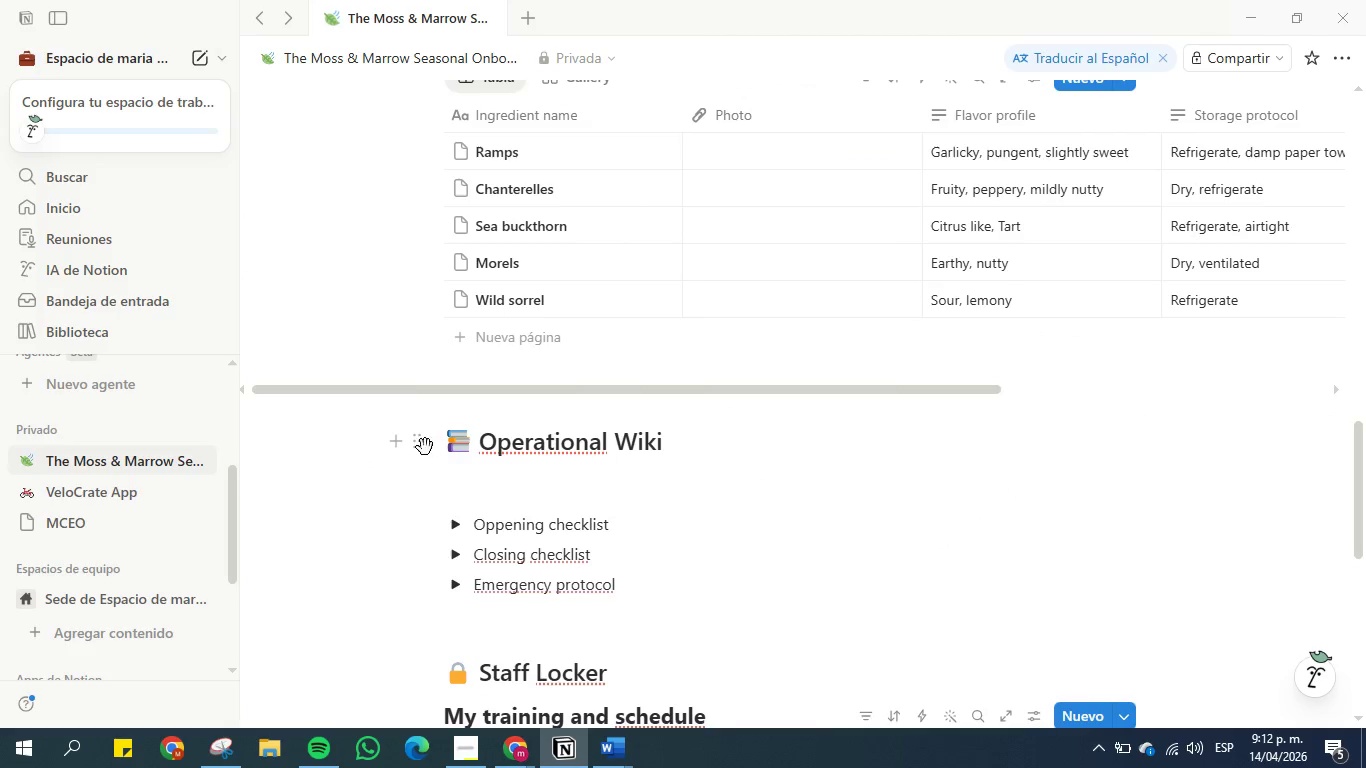 
left_click([422, 445])
 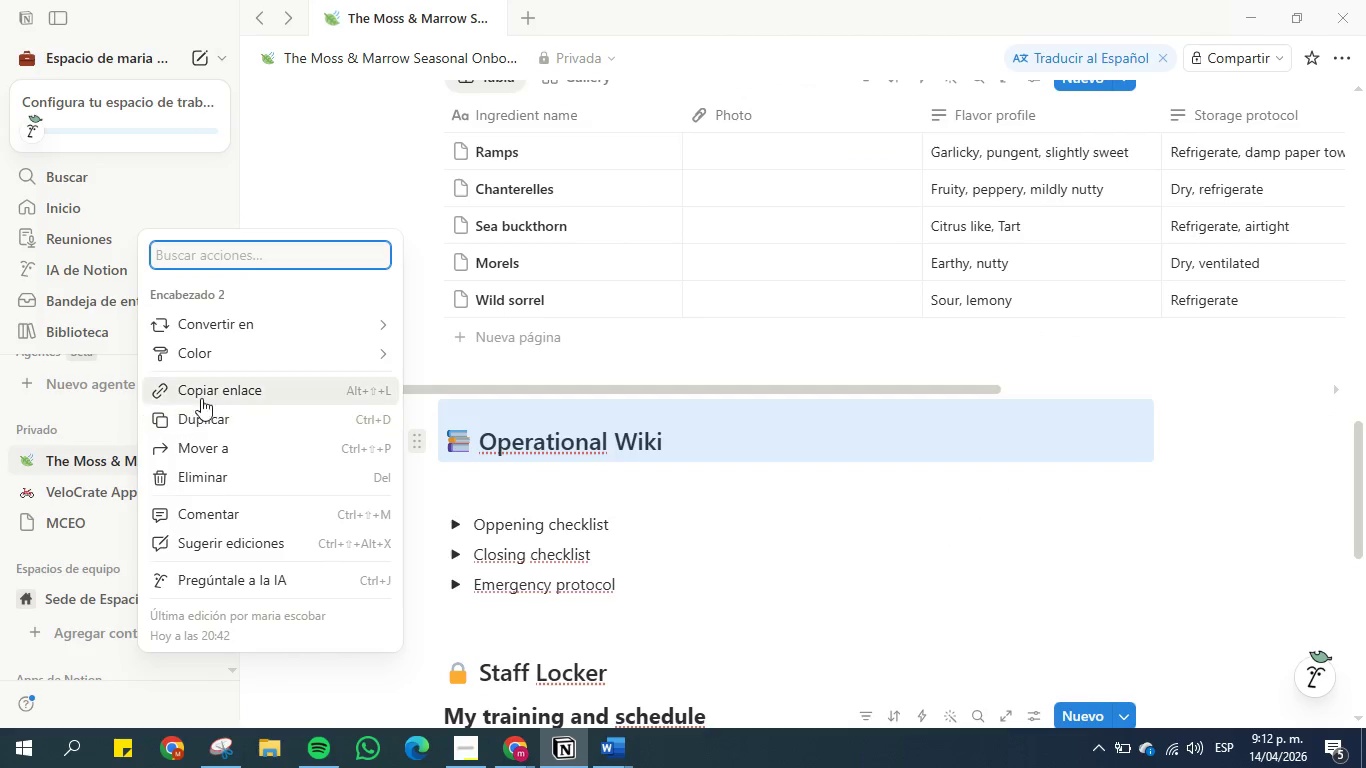 
left_click([203, 395])
 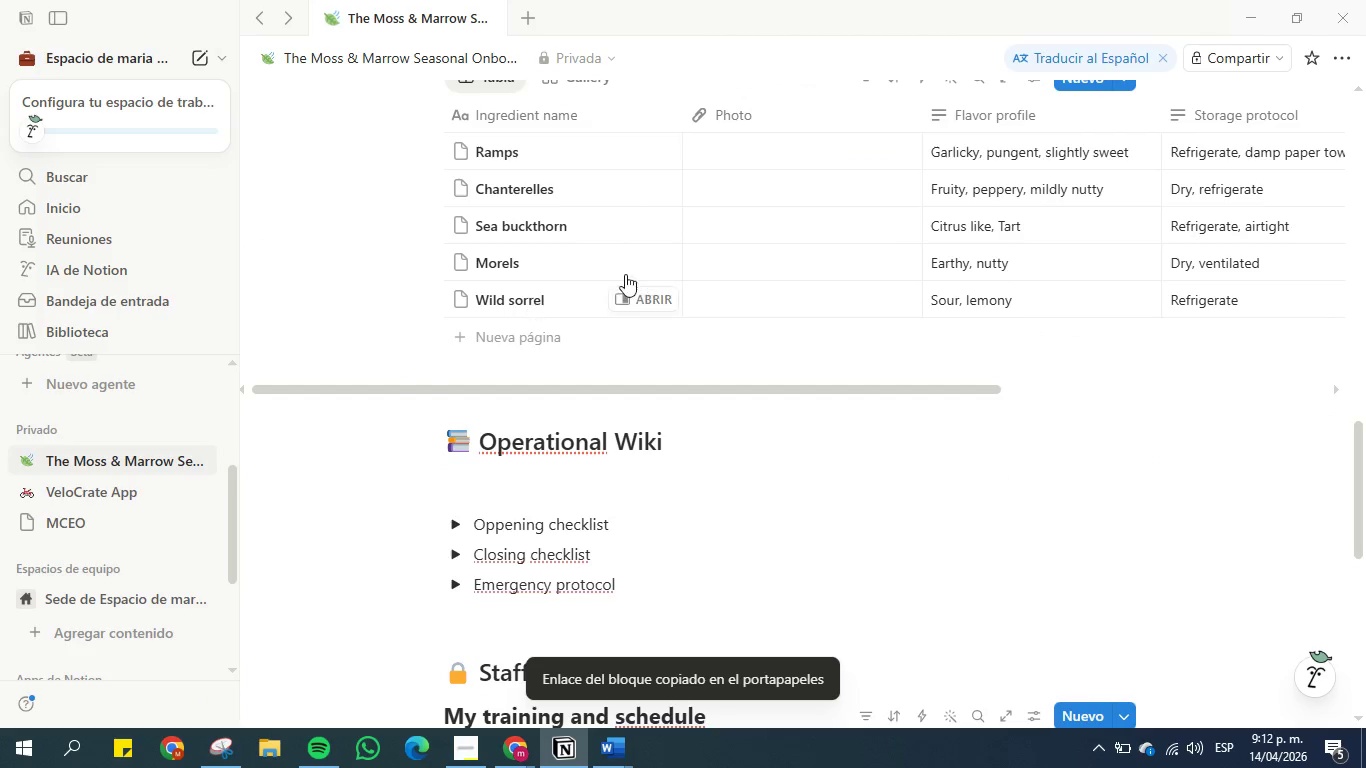 
scroll: coordinate [536, 339], scroll_direction: up, amount: 12.0
 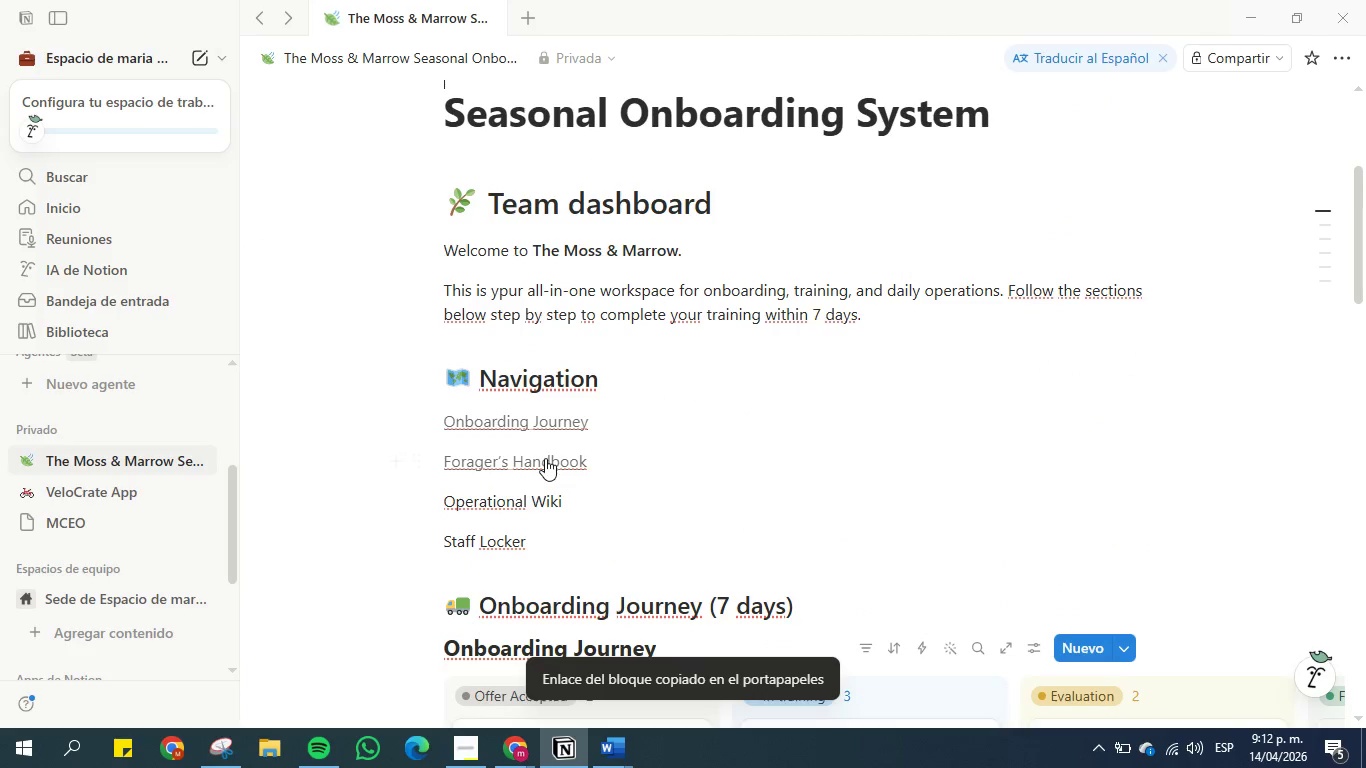 
scroll: coordinate [545, 459], scroll_direction: down, amount: 1.0
 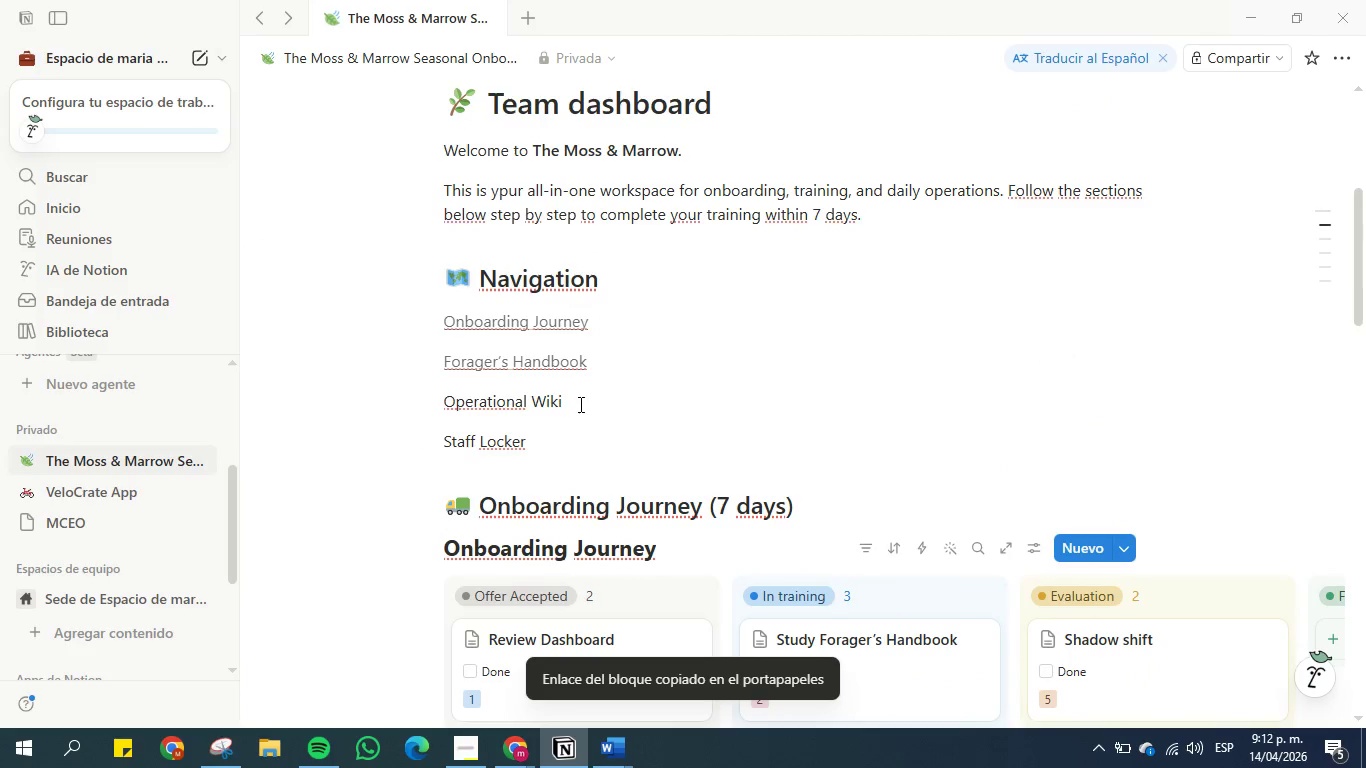 
left_click_drag(start_coordinate=[579, 403], to_coordinate=[438, 401])
 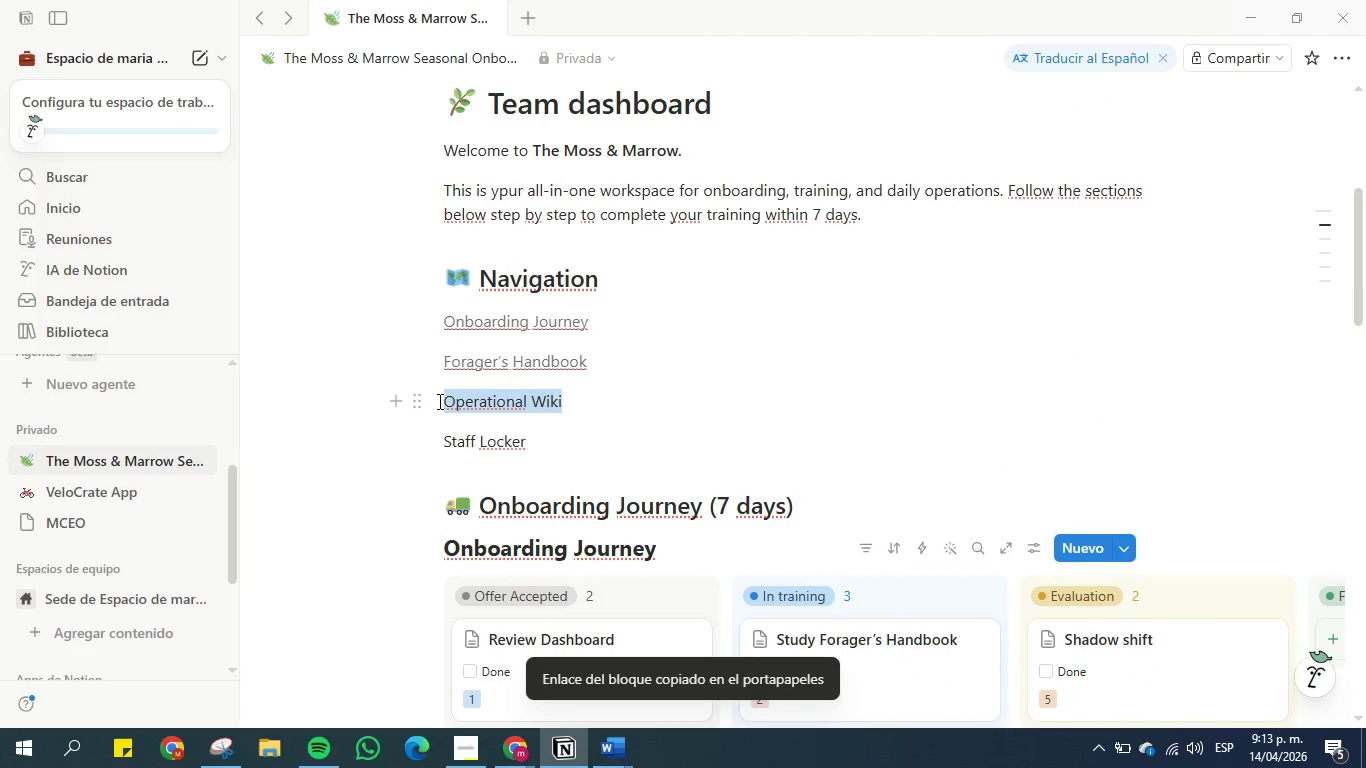 
key(Control+K)
 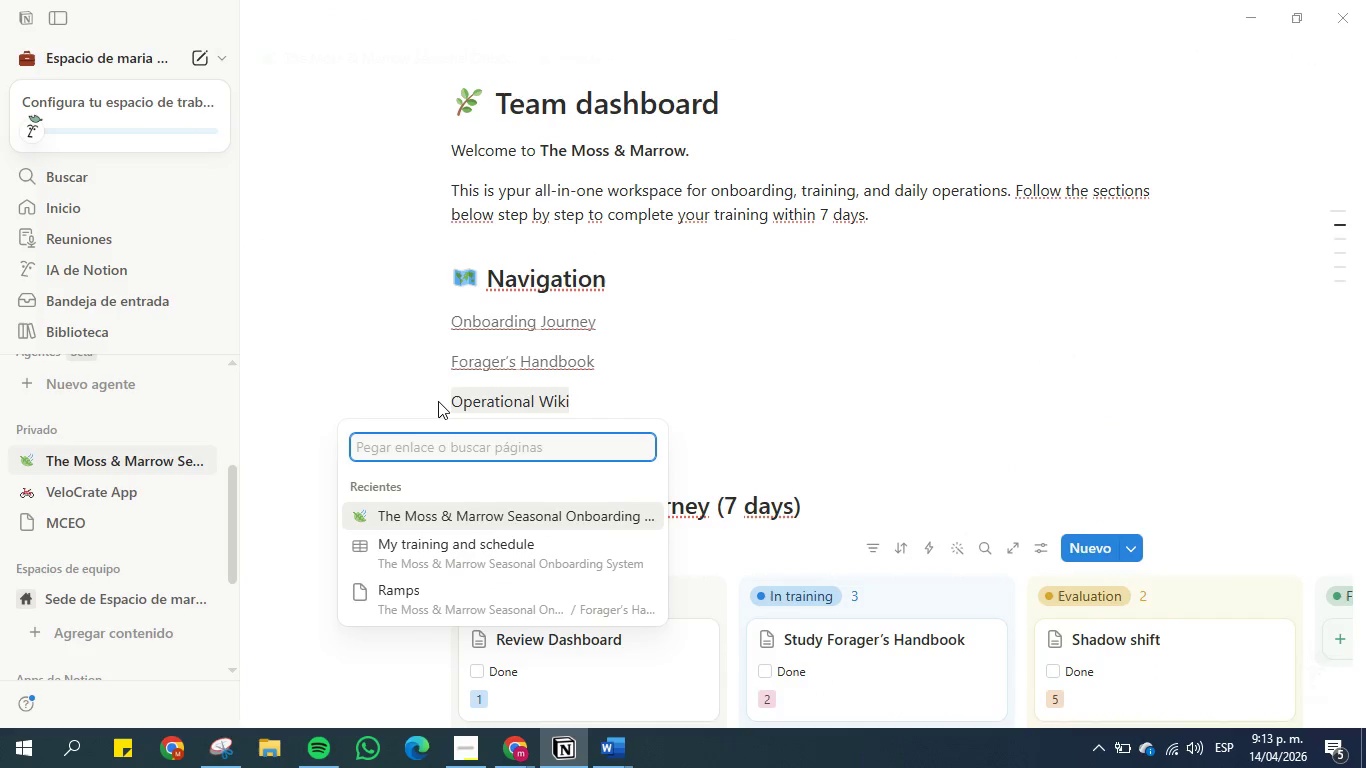 
key(Control+V)
 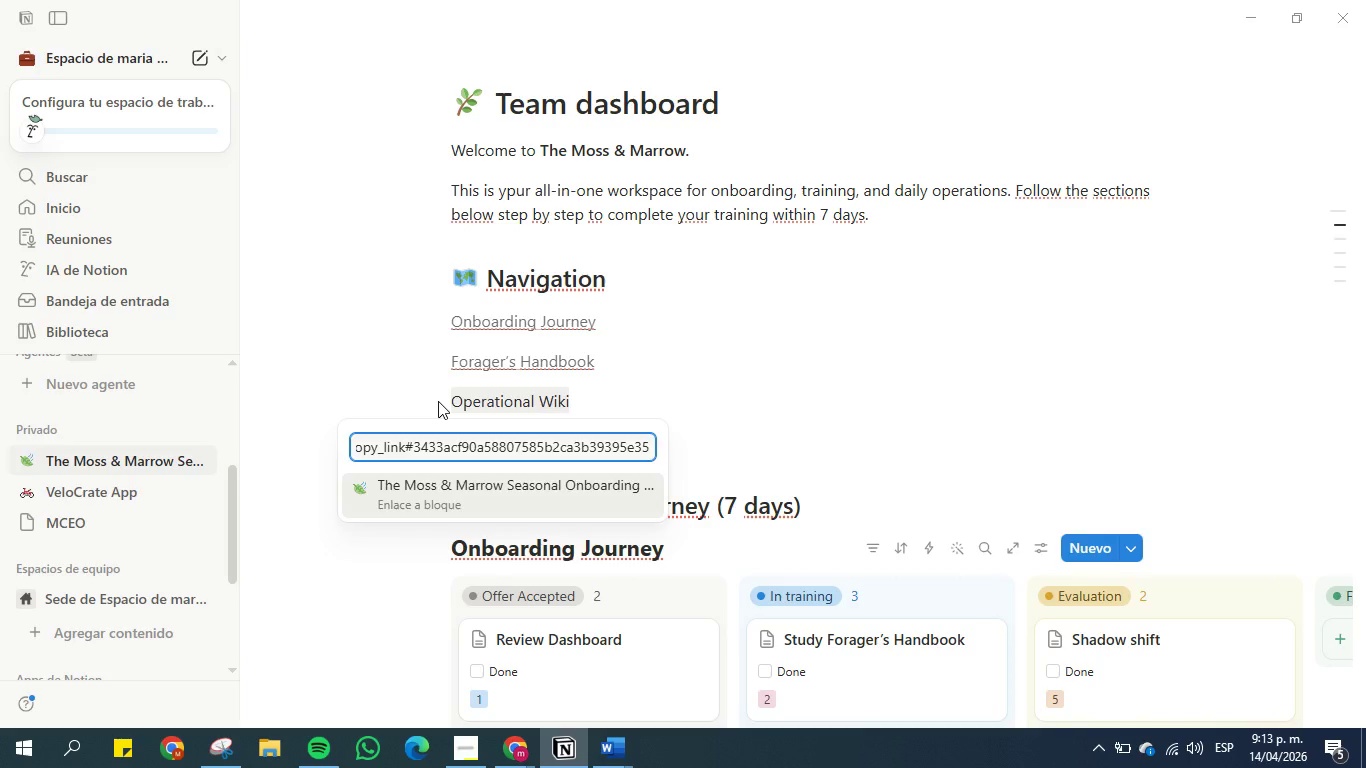 
key(Enter)
 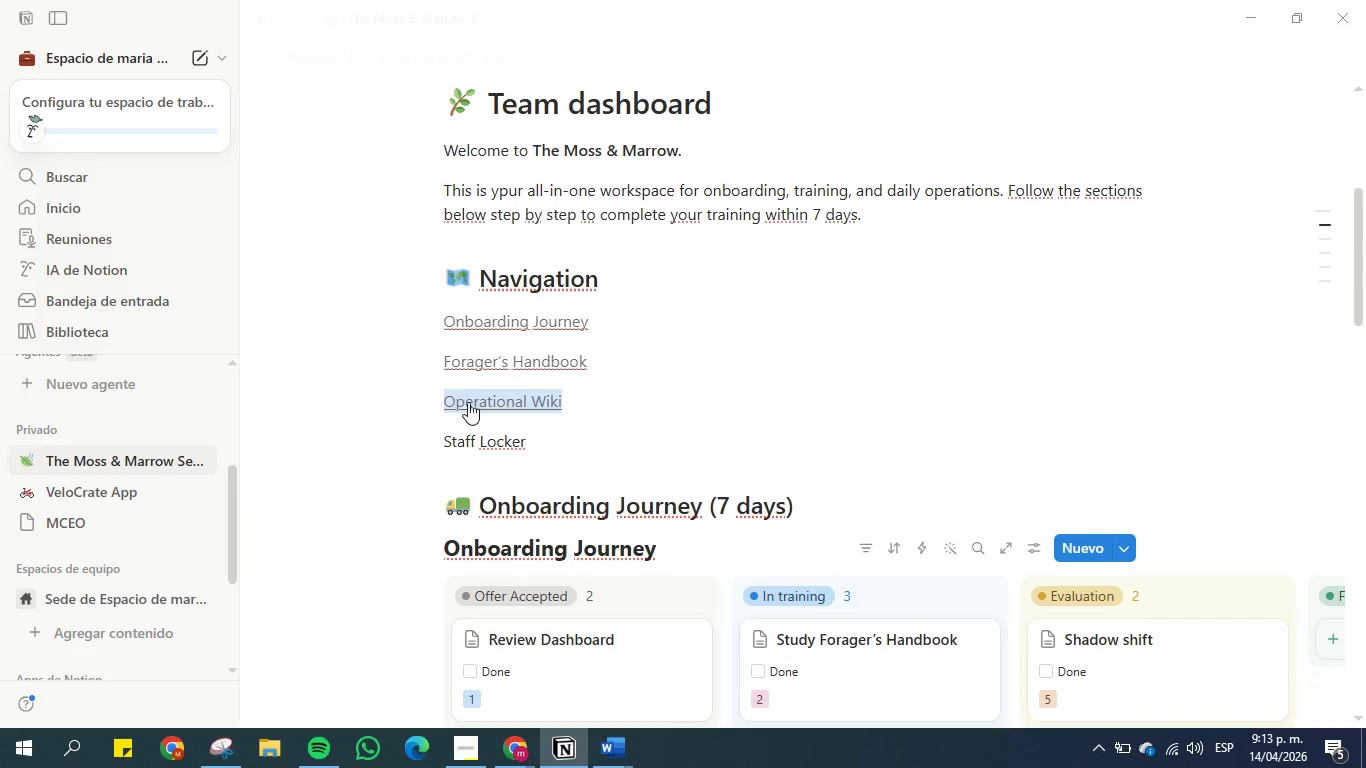 
scroll: coordinate [500, 424], scroll_direction: down, amount: 16.0
 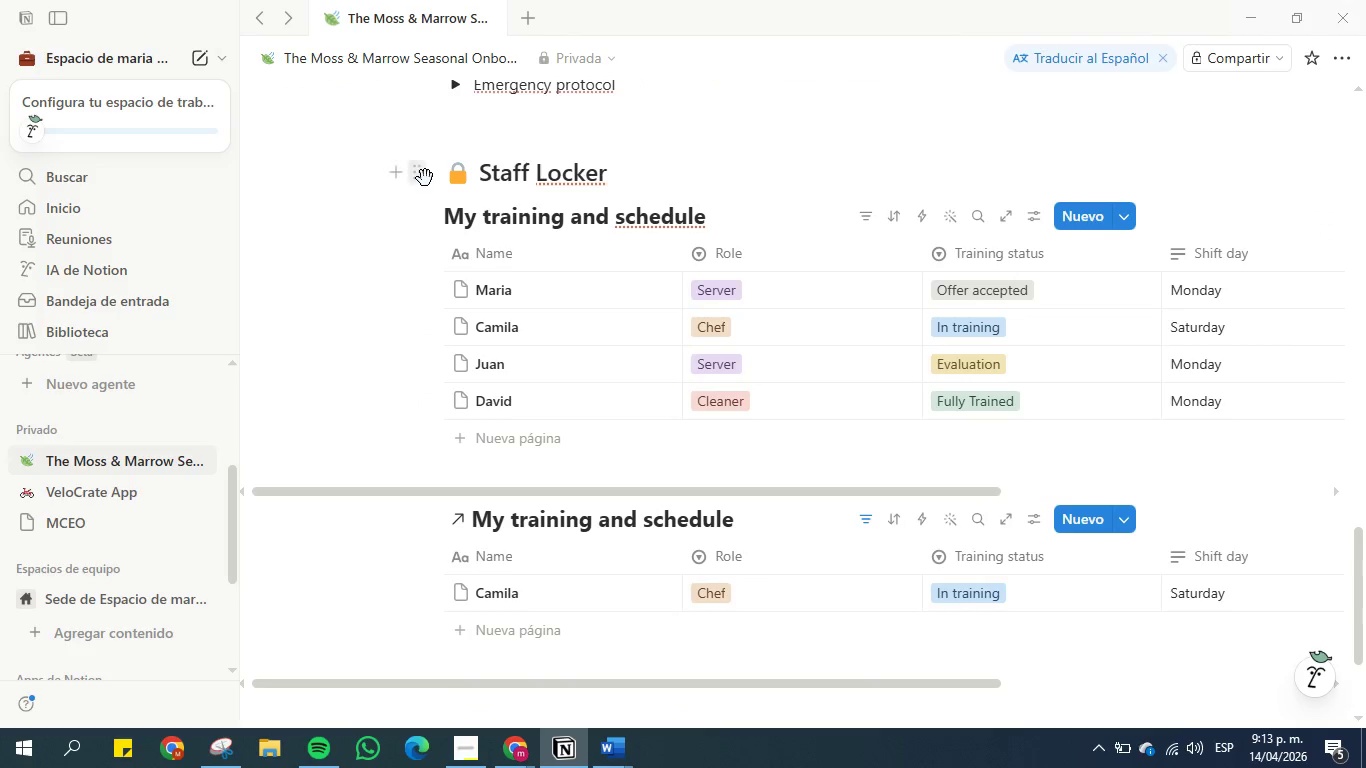 
left_click([425, 178])
 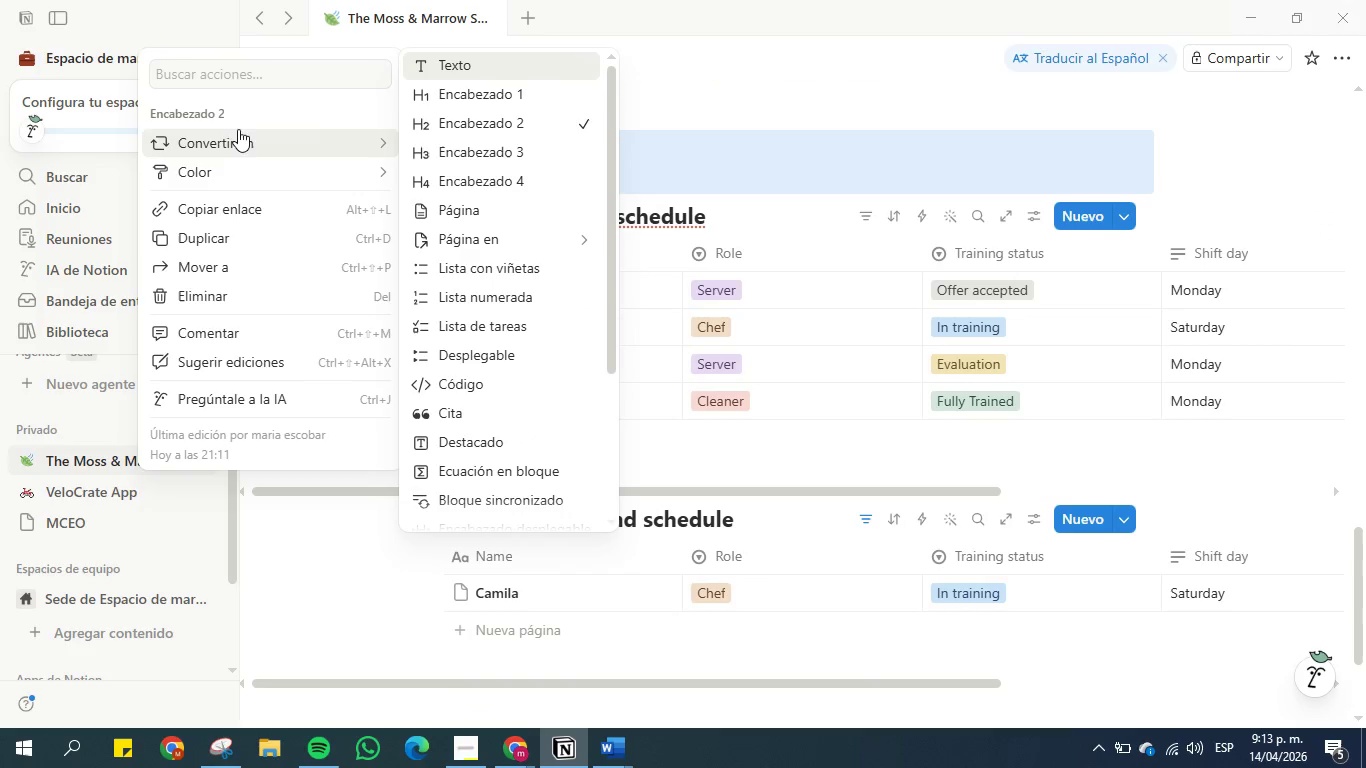 
left_click([238, 202])
 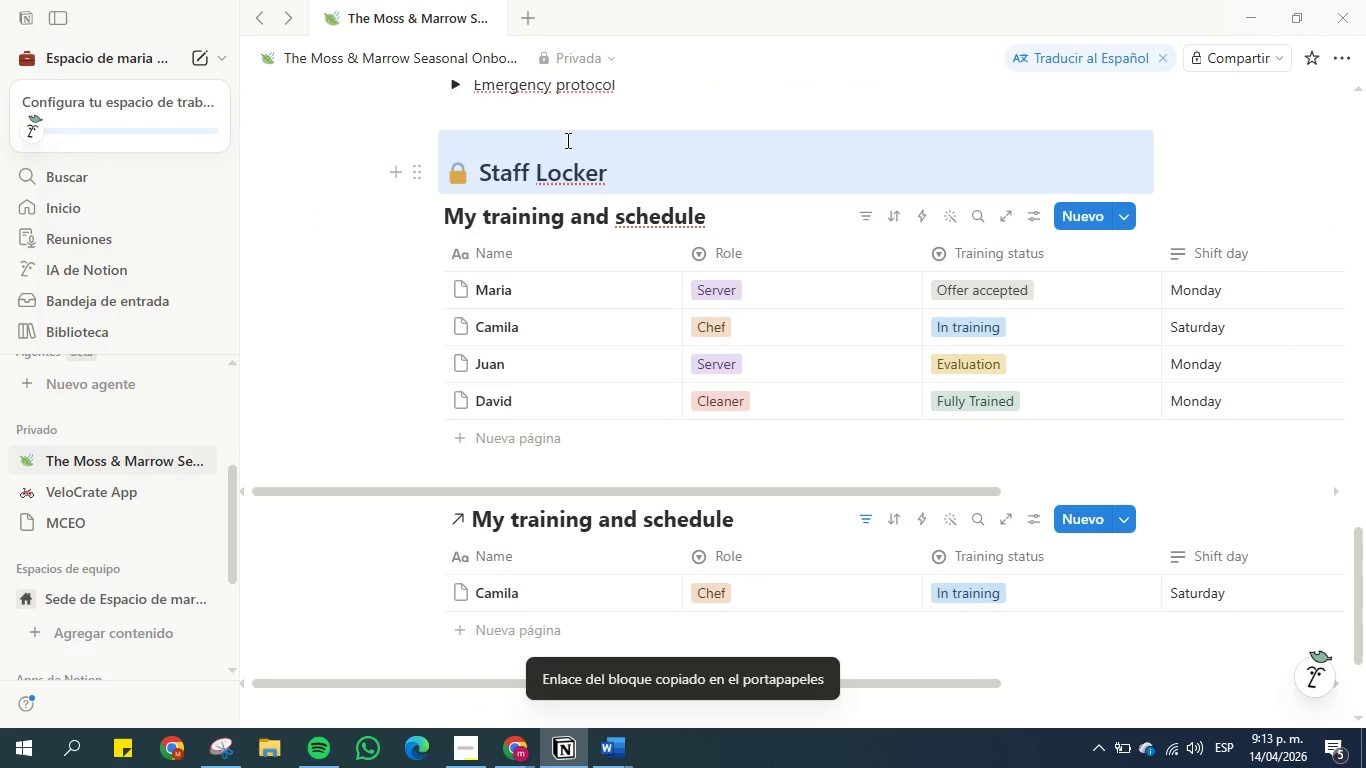 
scroll: coordinate [521, 233], scroll_direction: up, amount: 19.0
 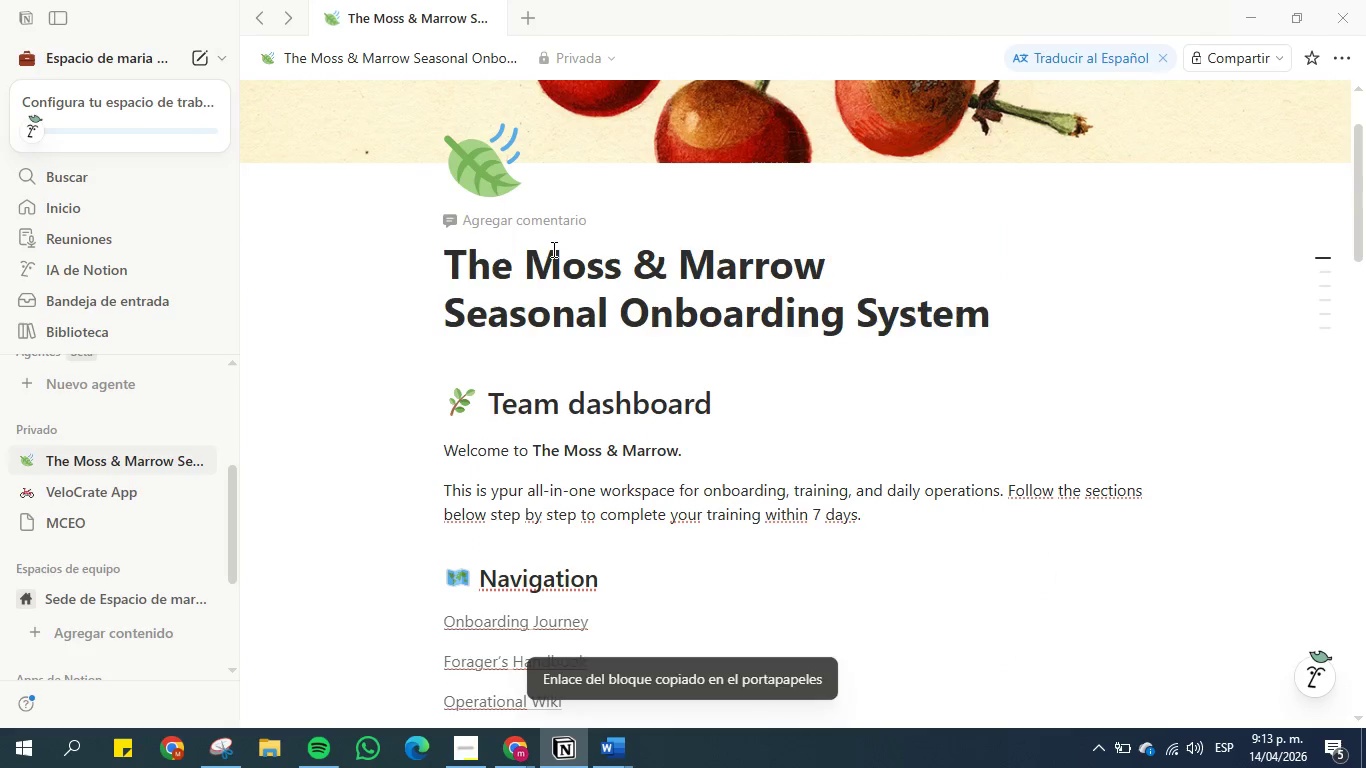 
scroll: coordinate [555, 258], scroll_direction: down, amount: 3.0
 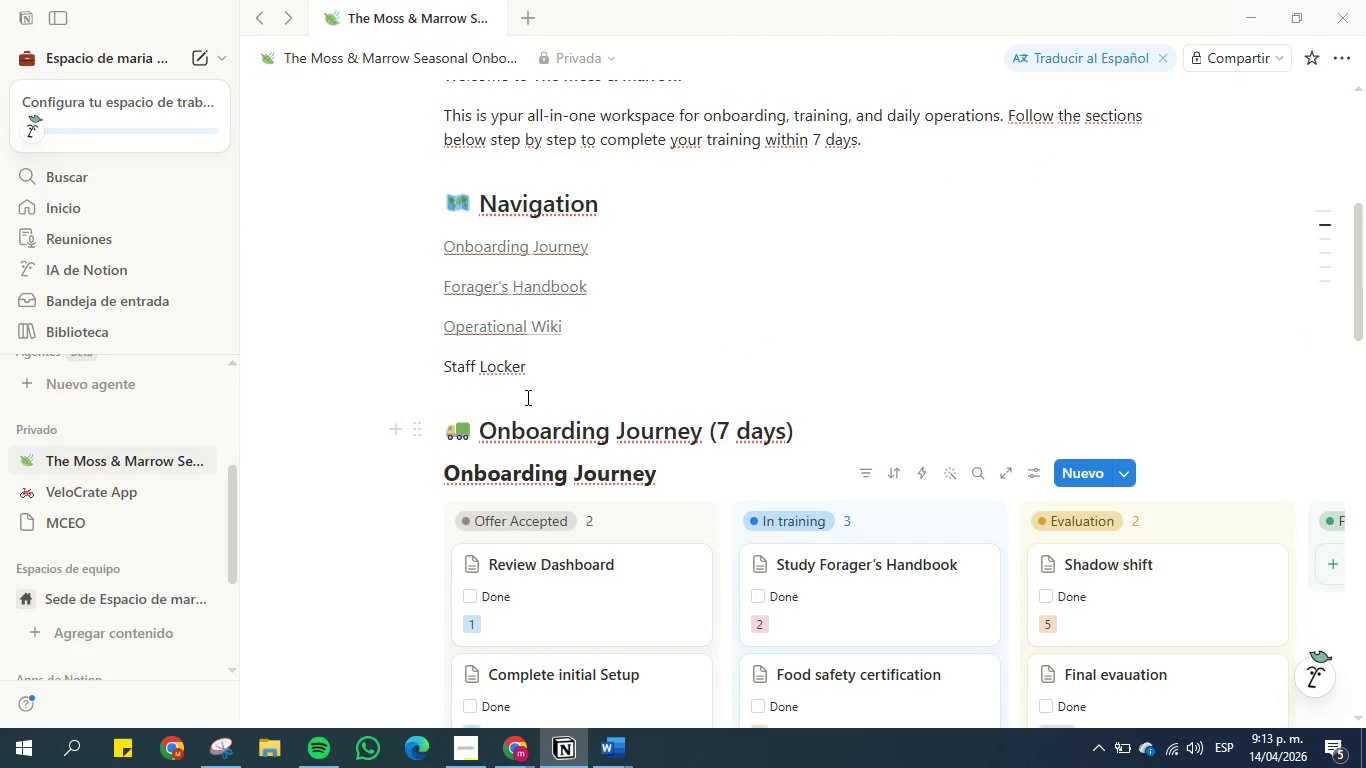 
left_click_drag(start_coordinate=[532, 380], to_coordinate=[456, 373])
 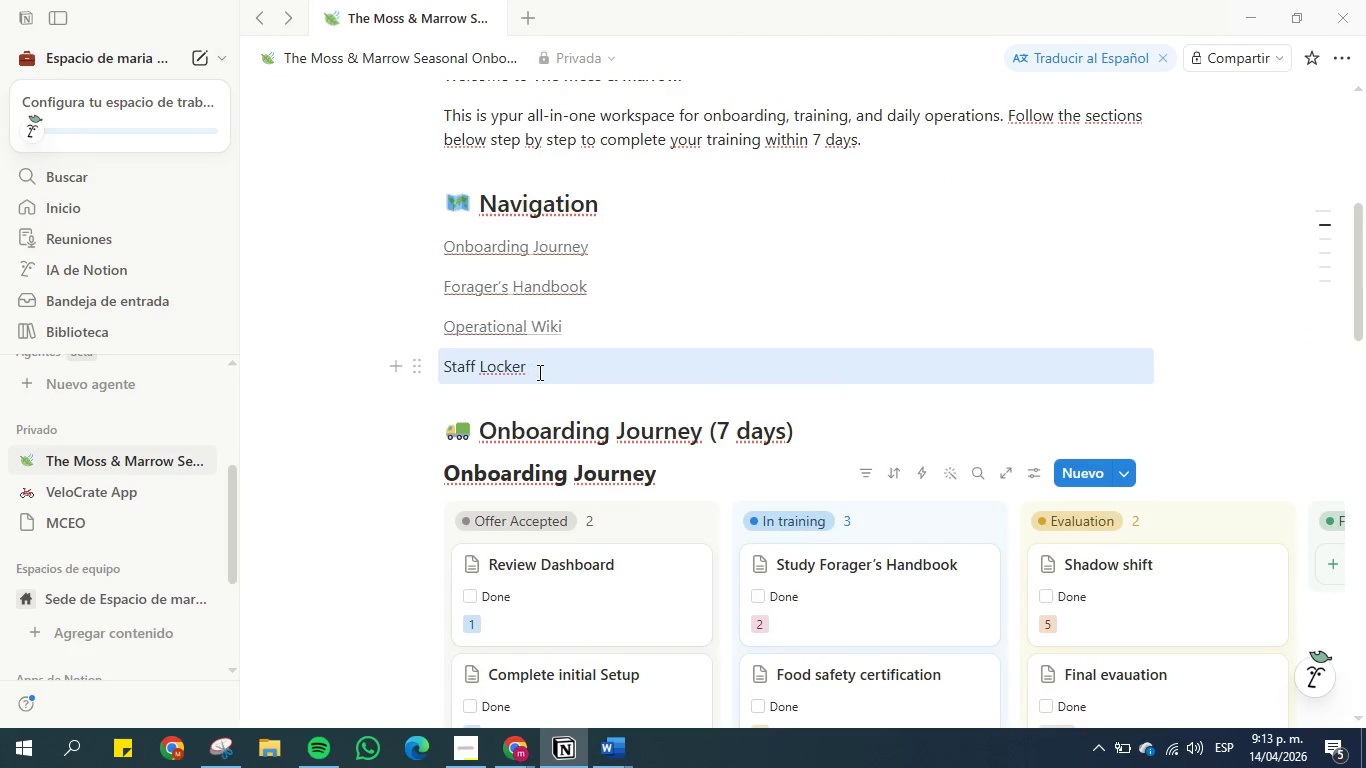 
left_click([538, 372])
 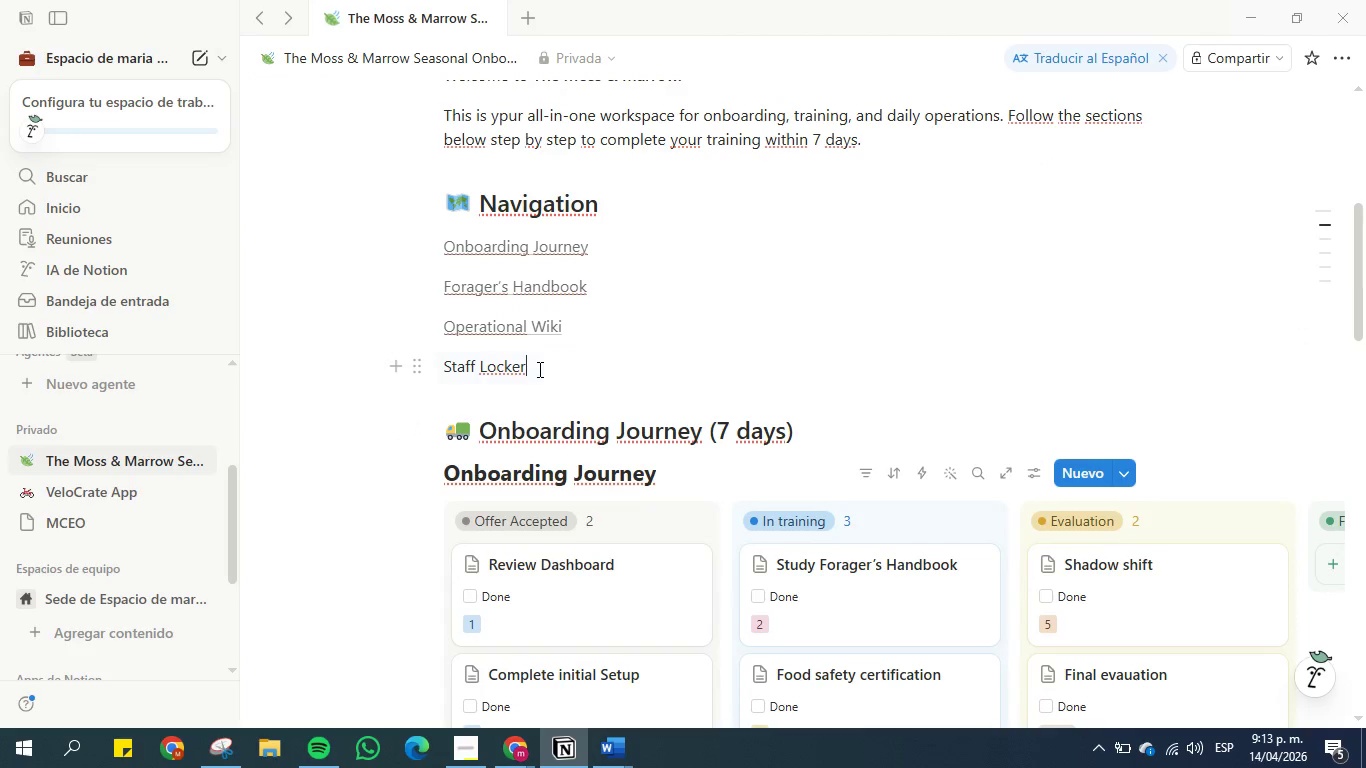 
left_click_drag(start_coordinate=[538, 369], to_coordinate=[445, 369])
 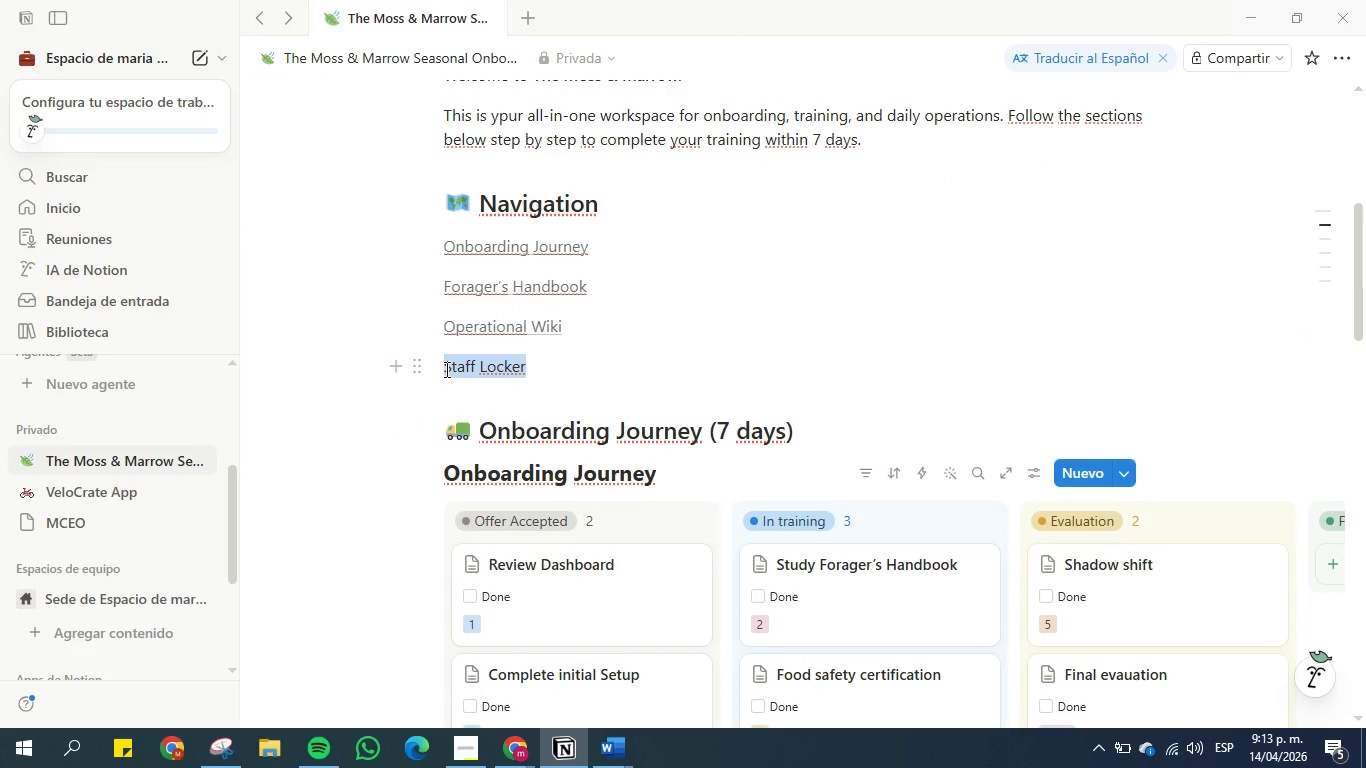 
key(Control+K)
 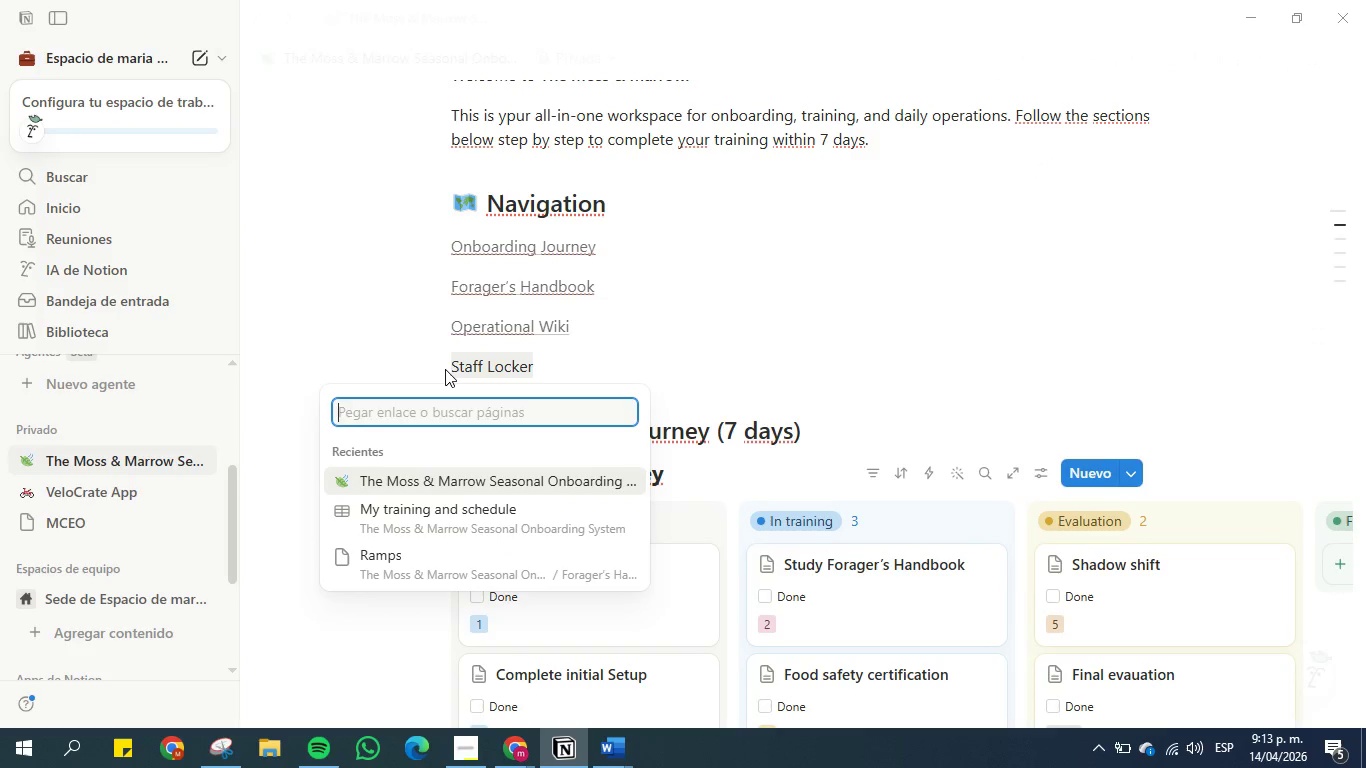 
key(Control+V)
 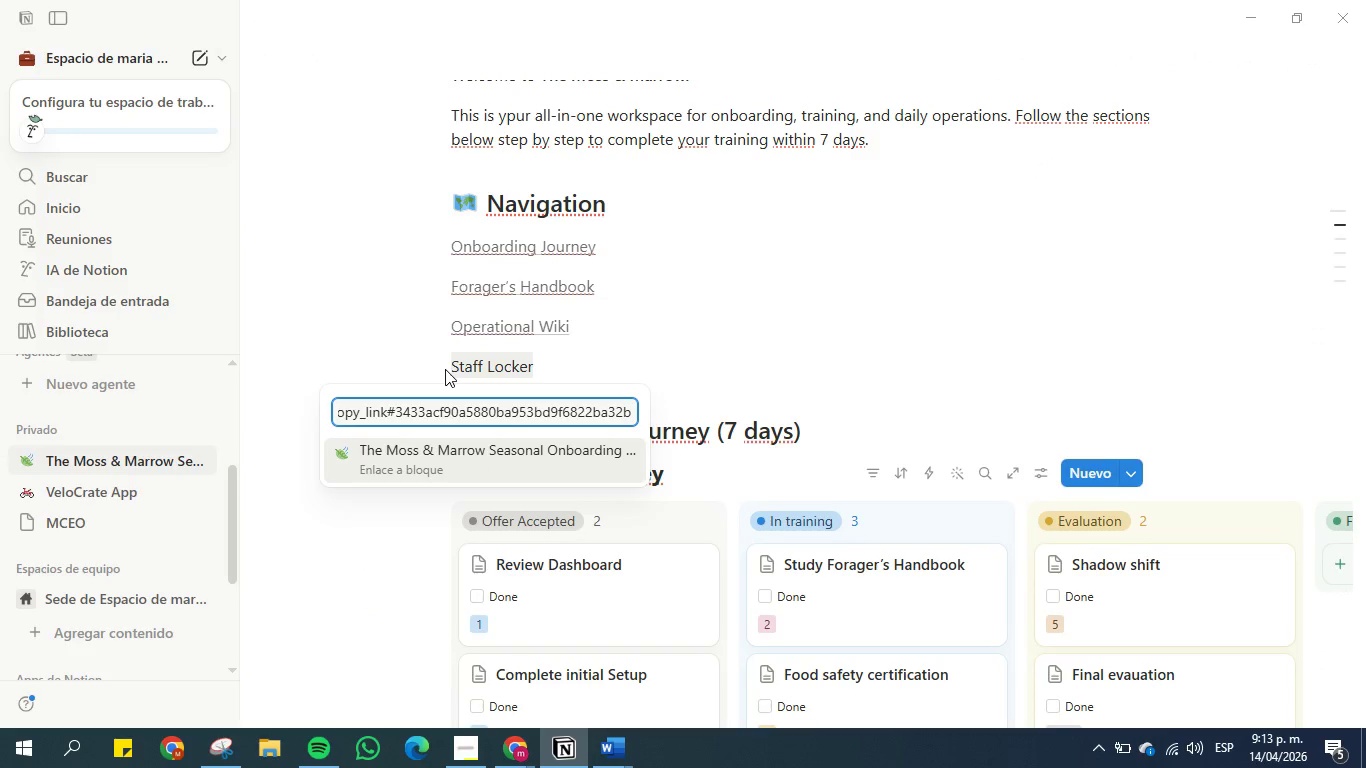 
key(Enter)
 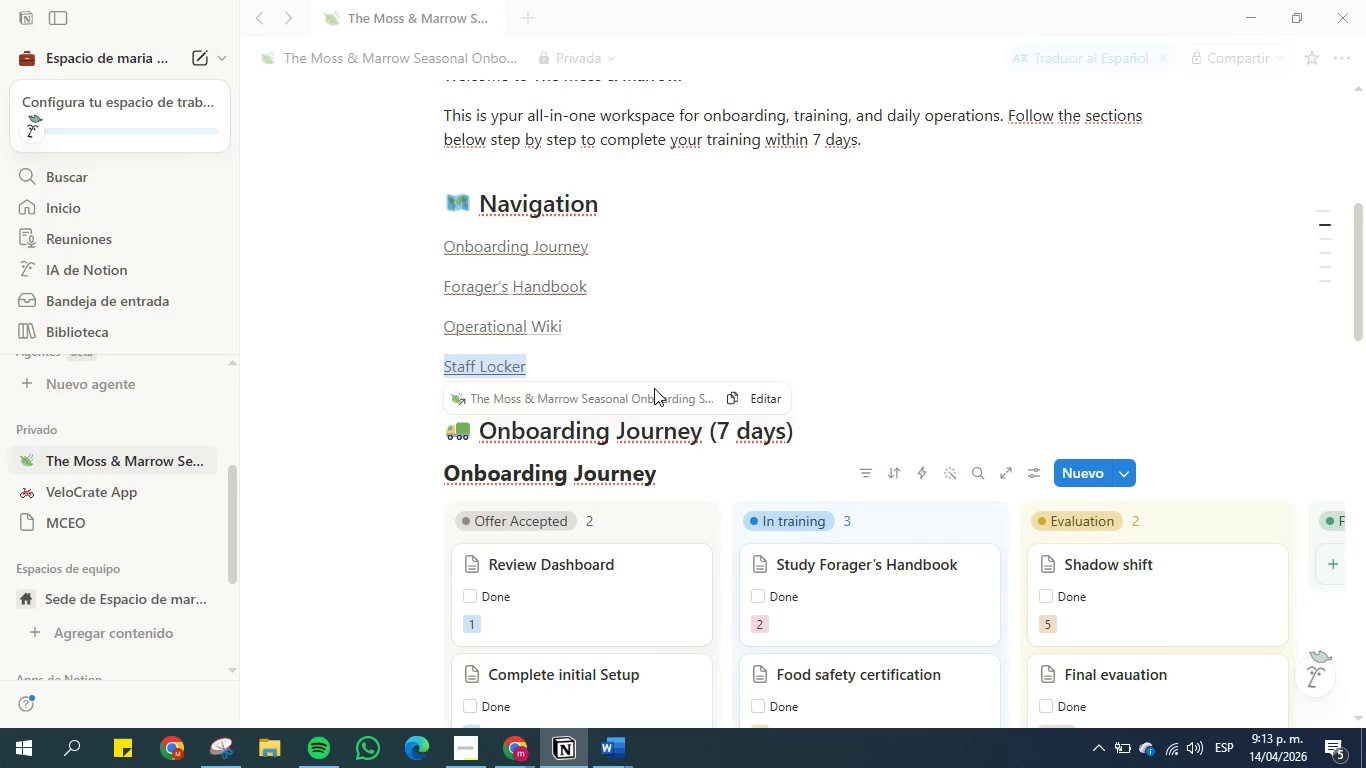 
left_click([640, 369])
 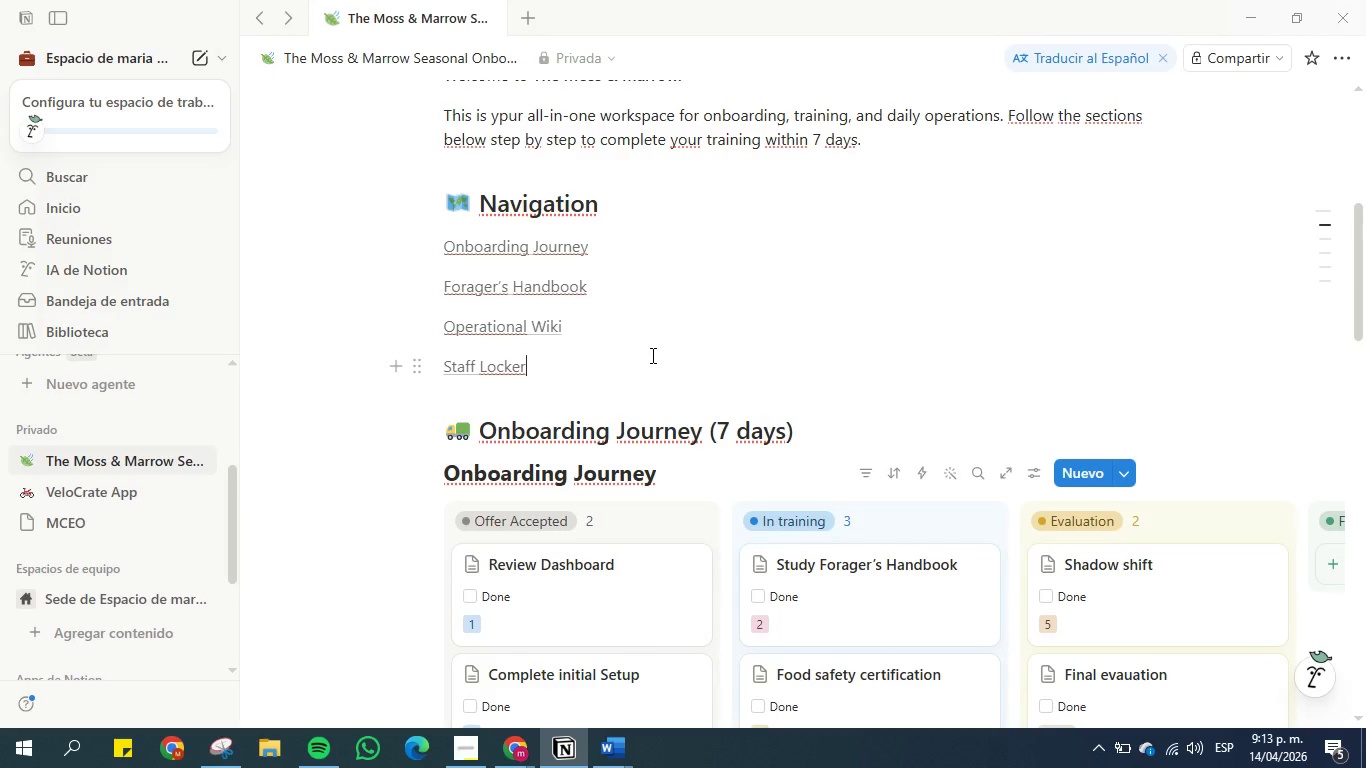 
wait(6.09)
 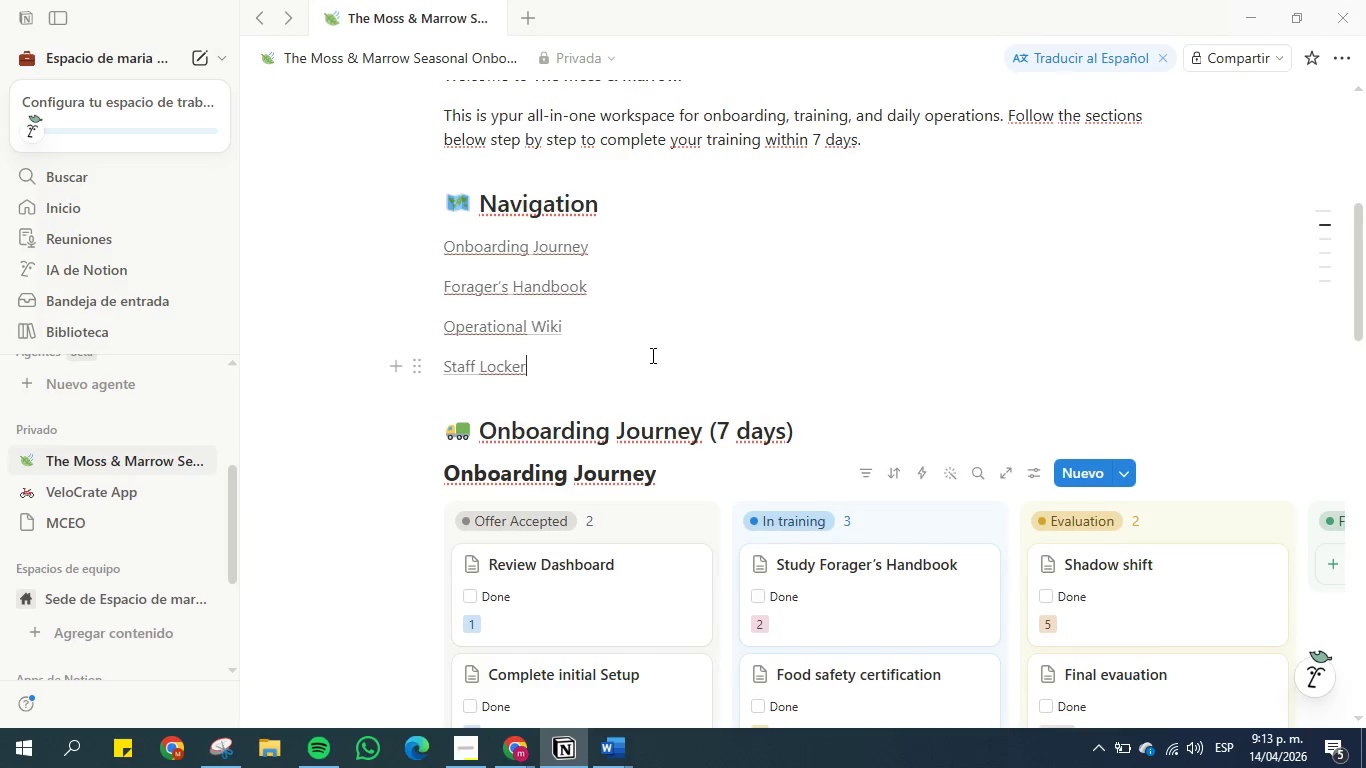 
left_click([596, 354])
 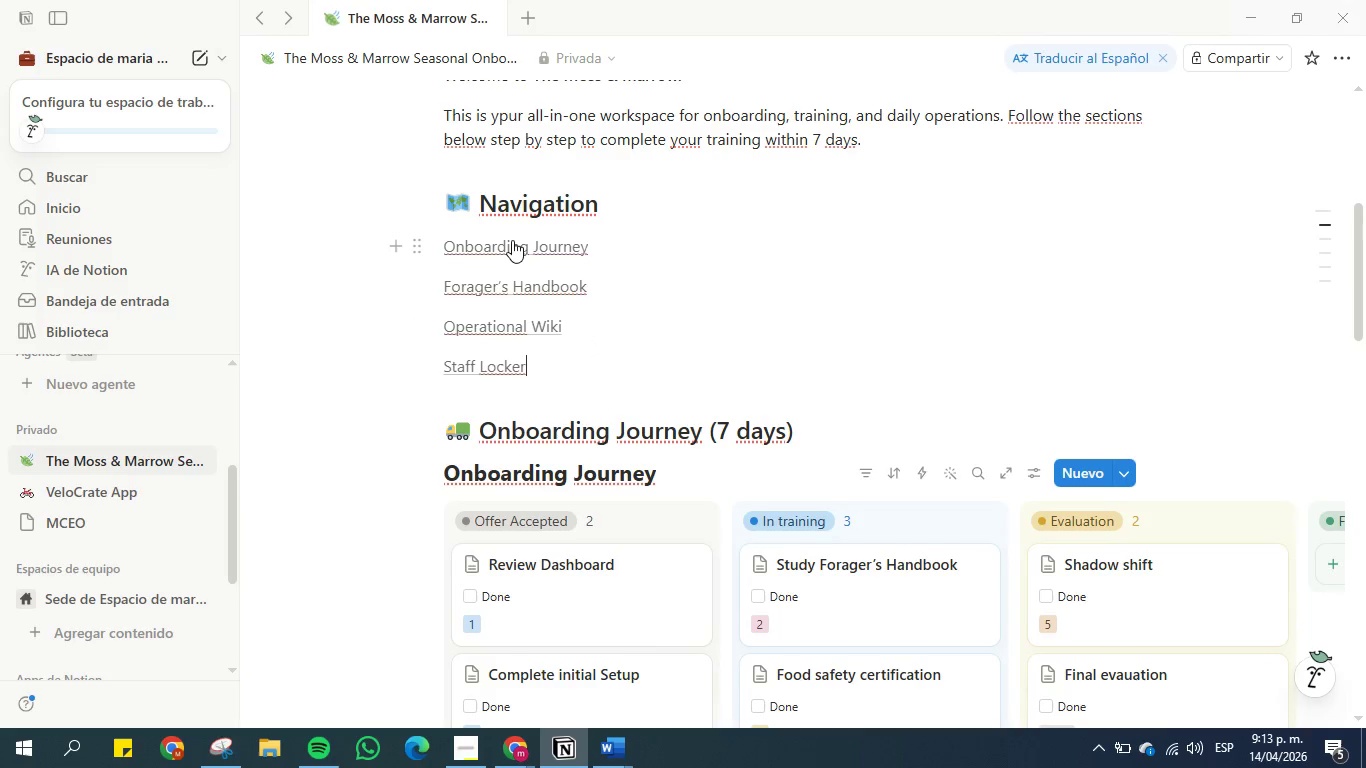 
left_click([512, 240])
 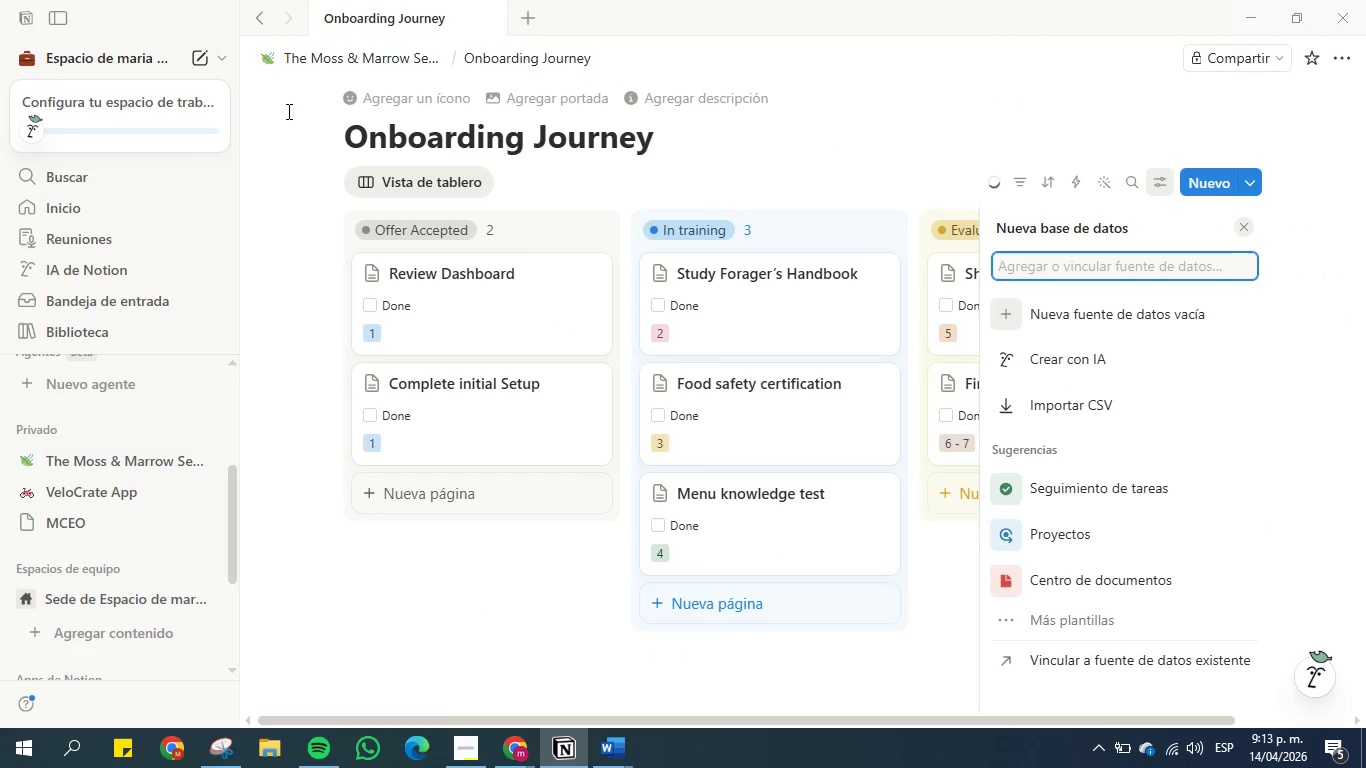 
left_click([265, 11])
 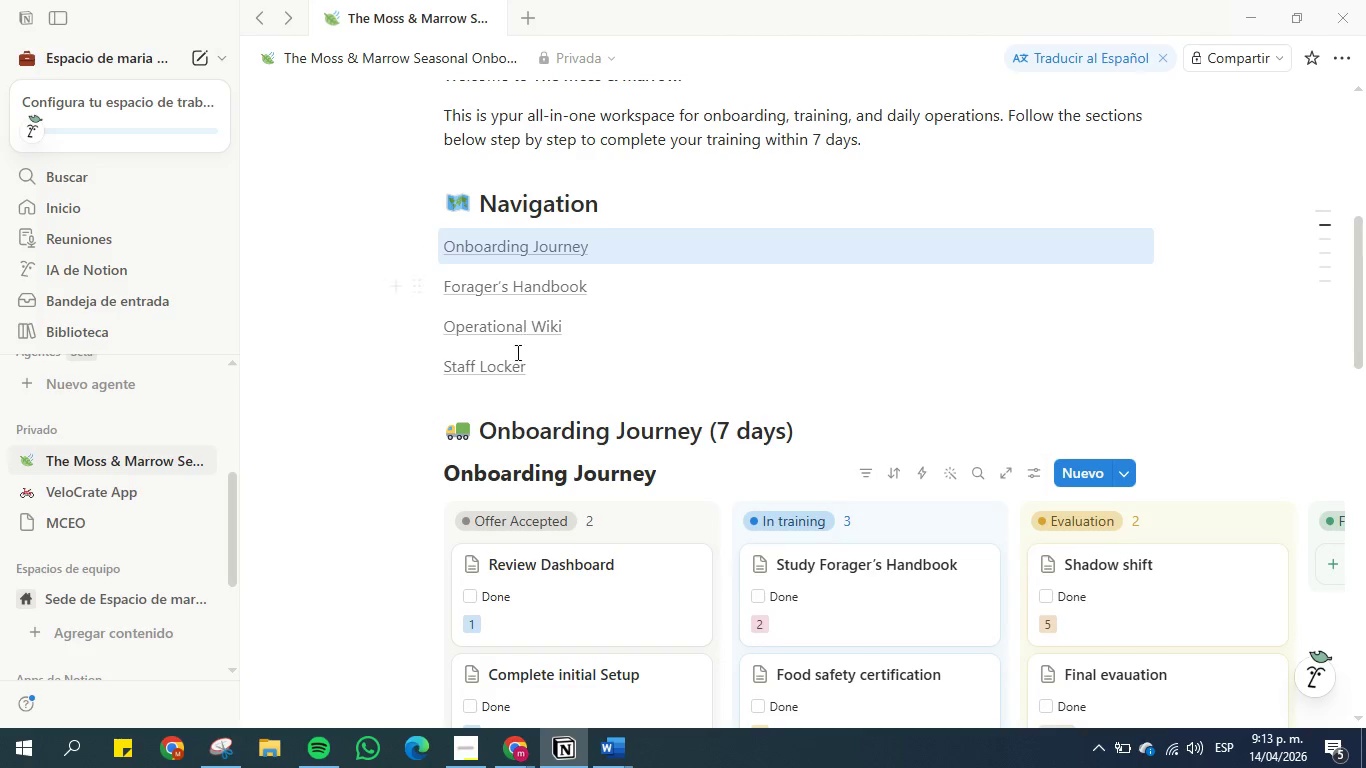 
left_click([488, 288])
 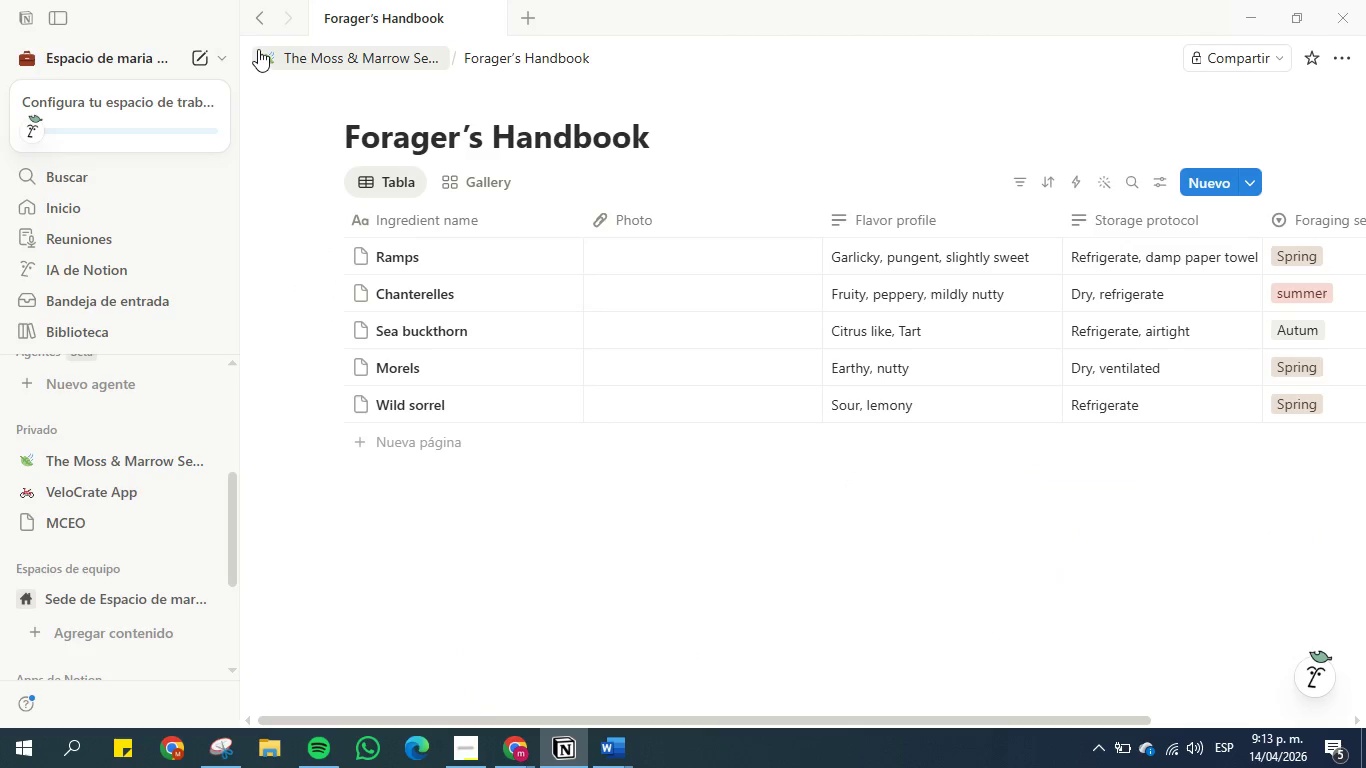 
left_click([256, 22])
 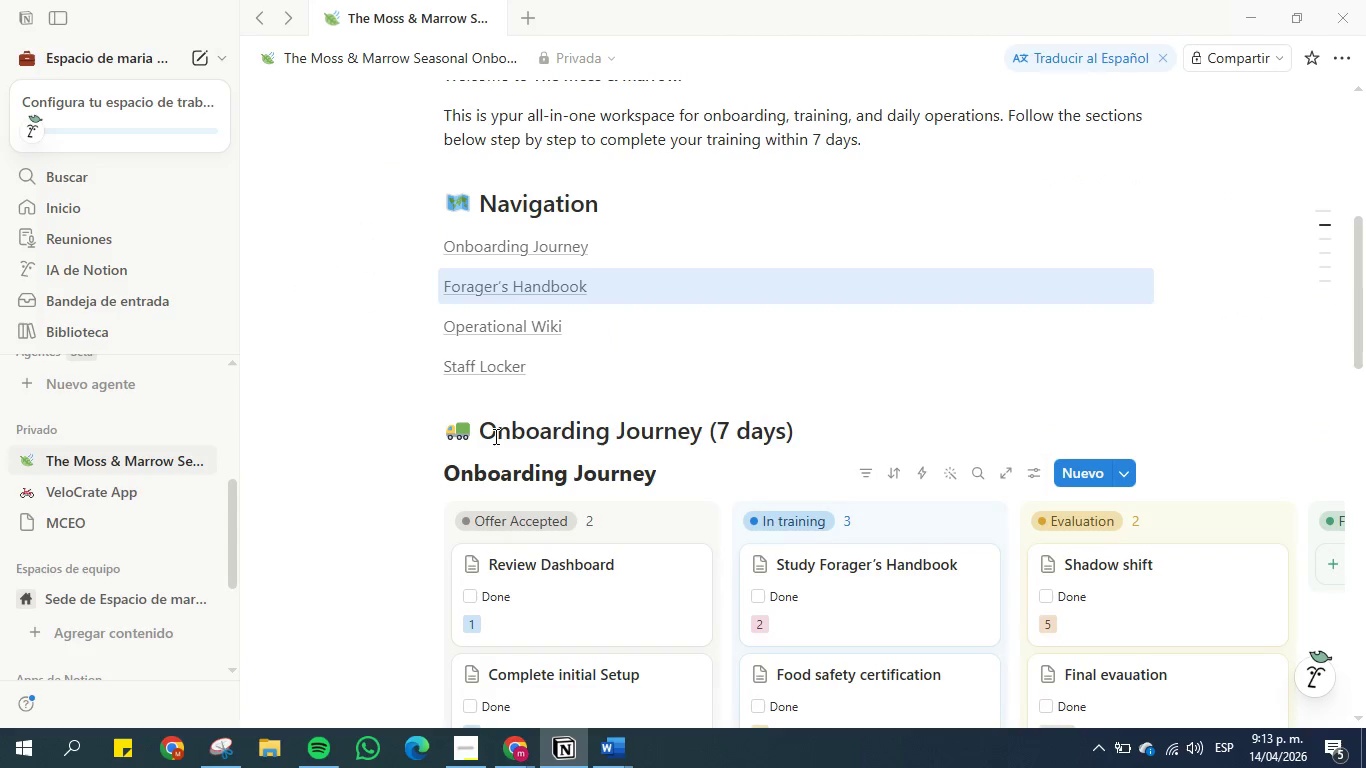 
scroll: coordinate [526, 368], scroll_direction: down, amount: 1.0
 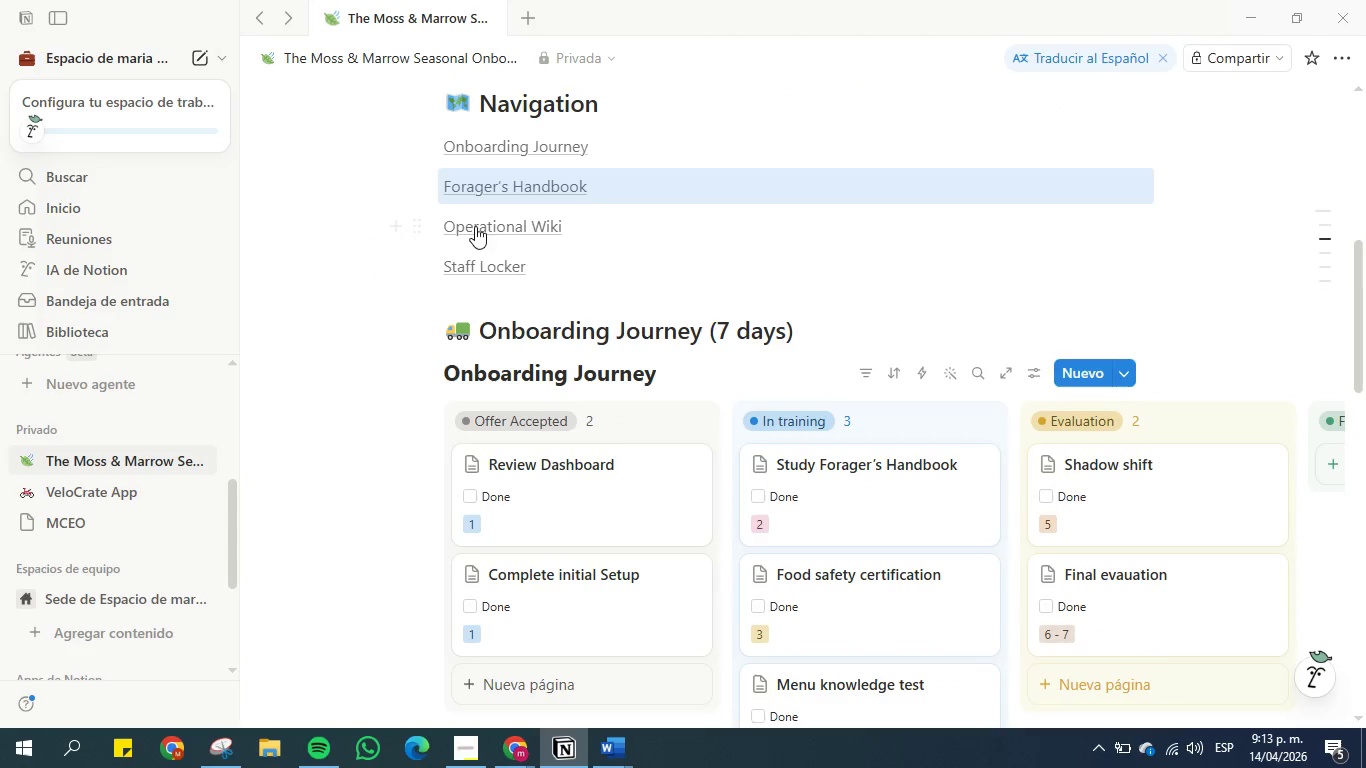 
left_click([475, 220])
 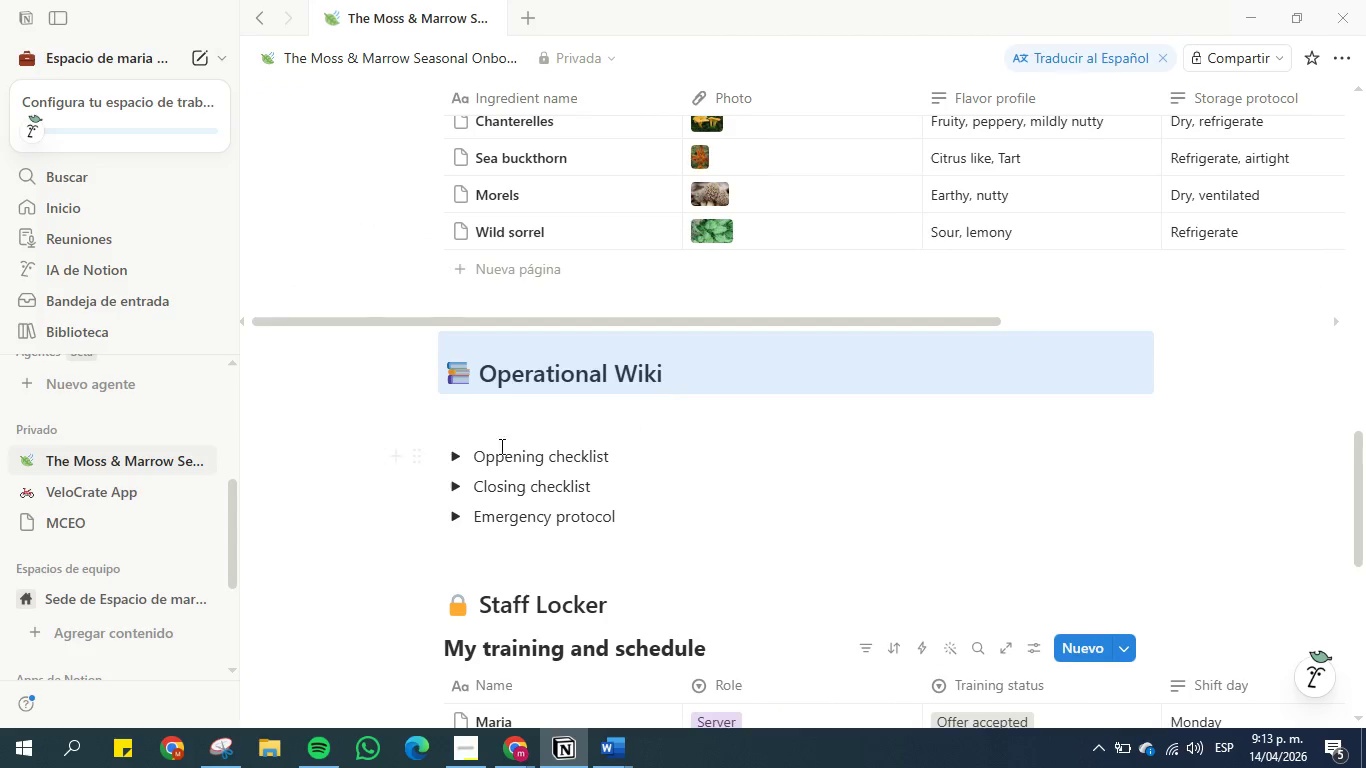 
mouse_move([453, 441])
 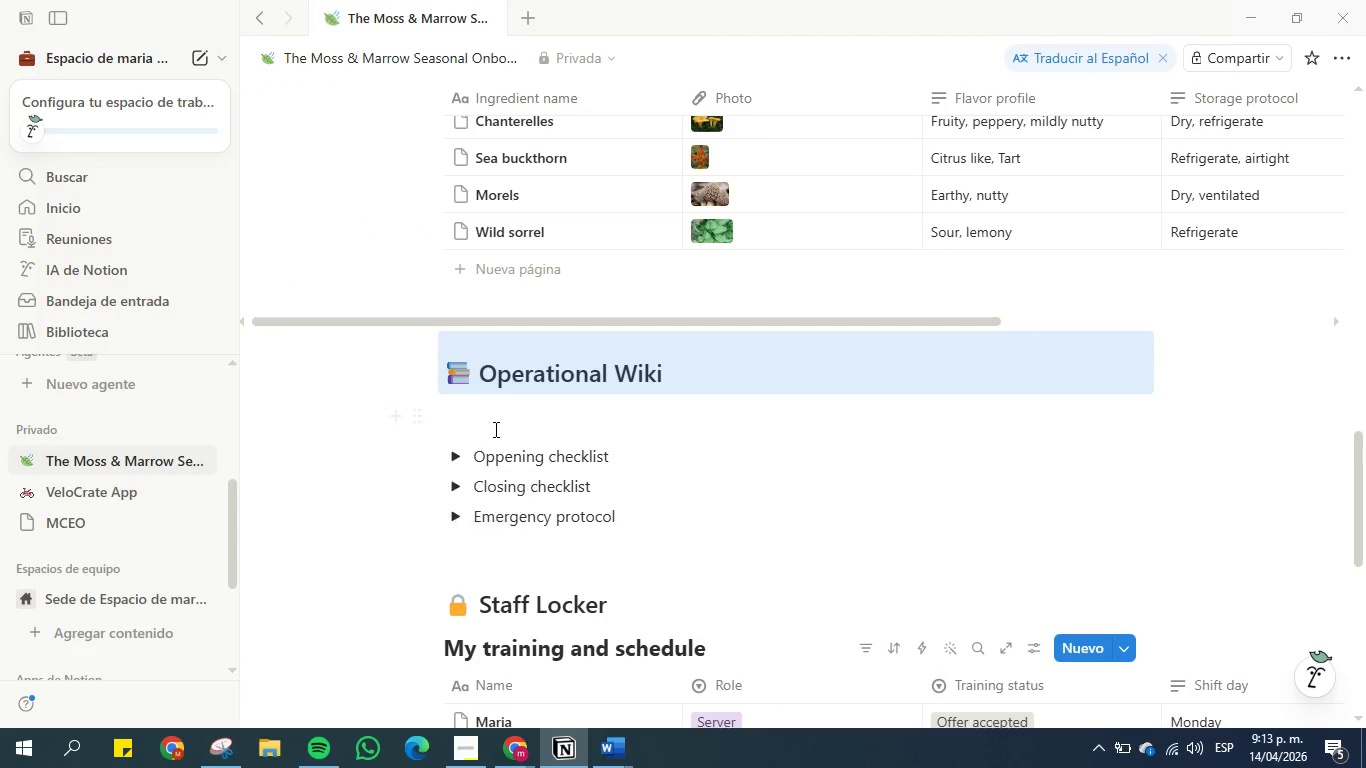 
left_click([494, 429])
 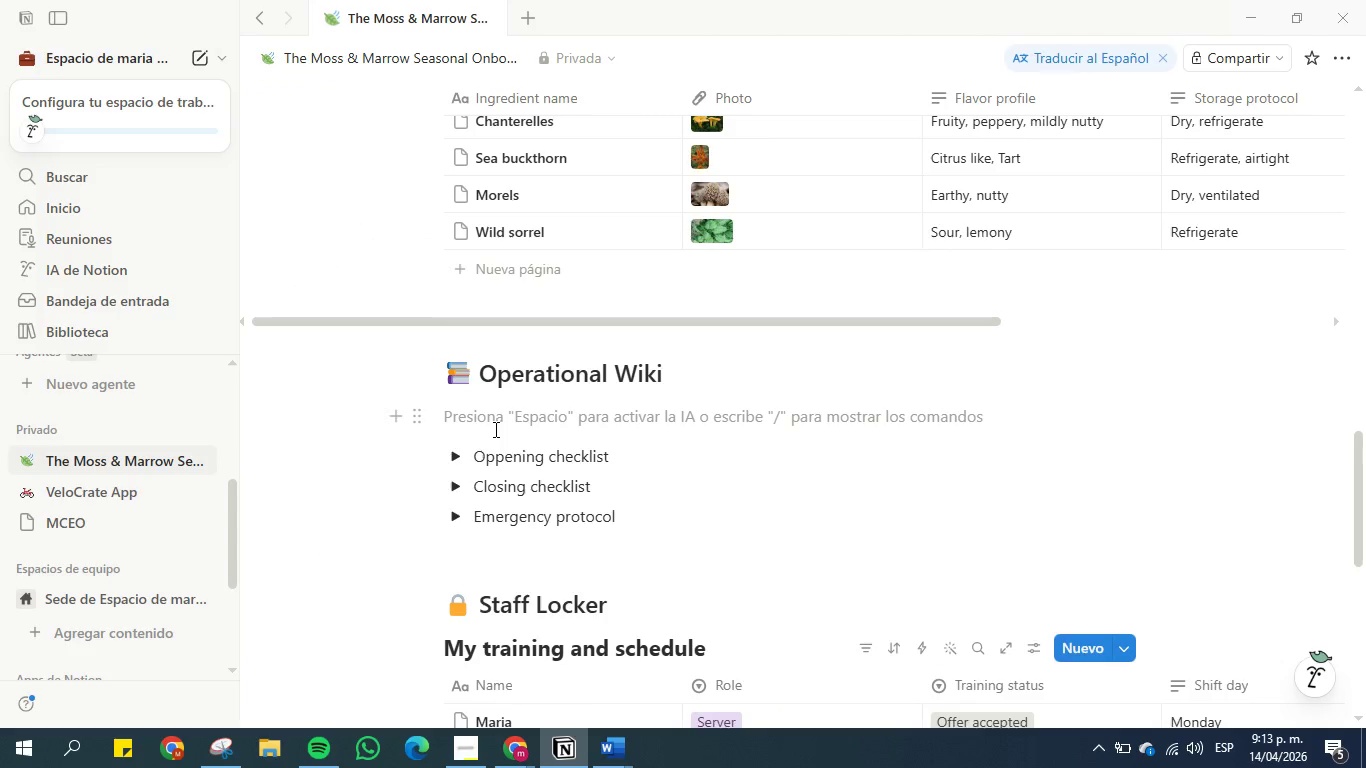 
key(Backspace)
 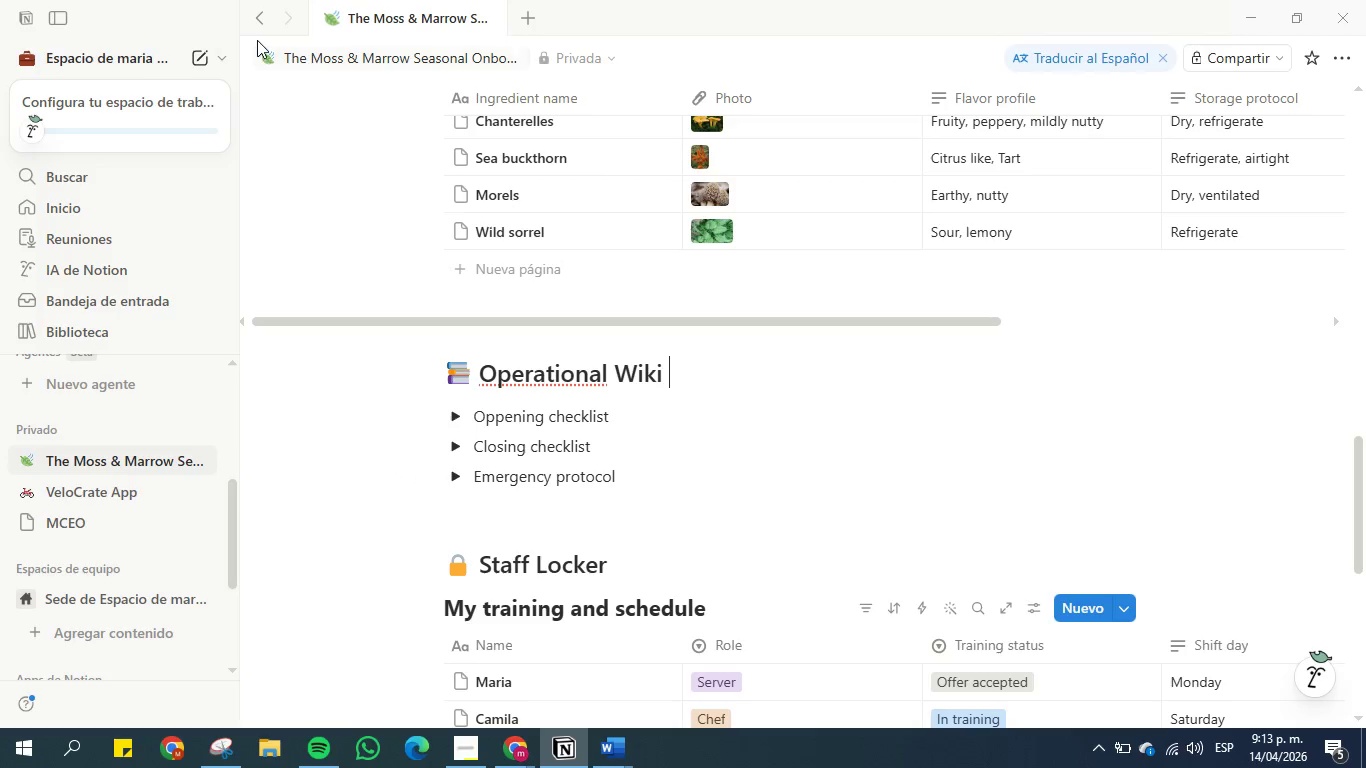 
left_click([260, 18])
 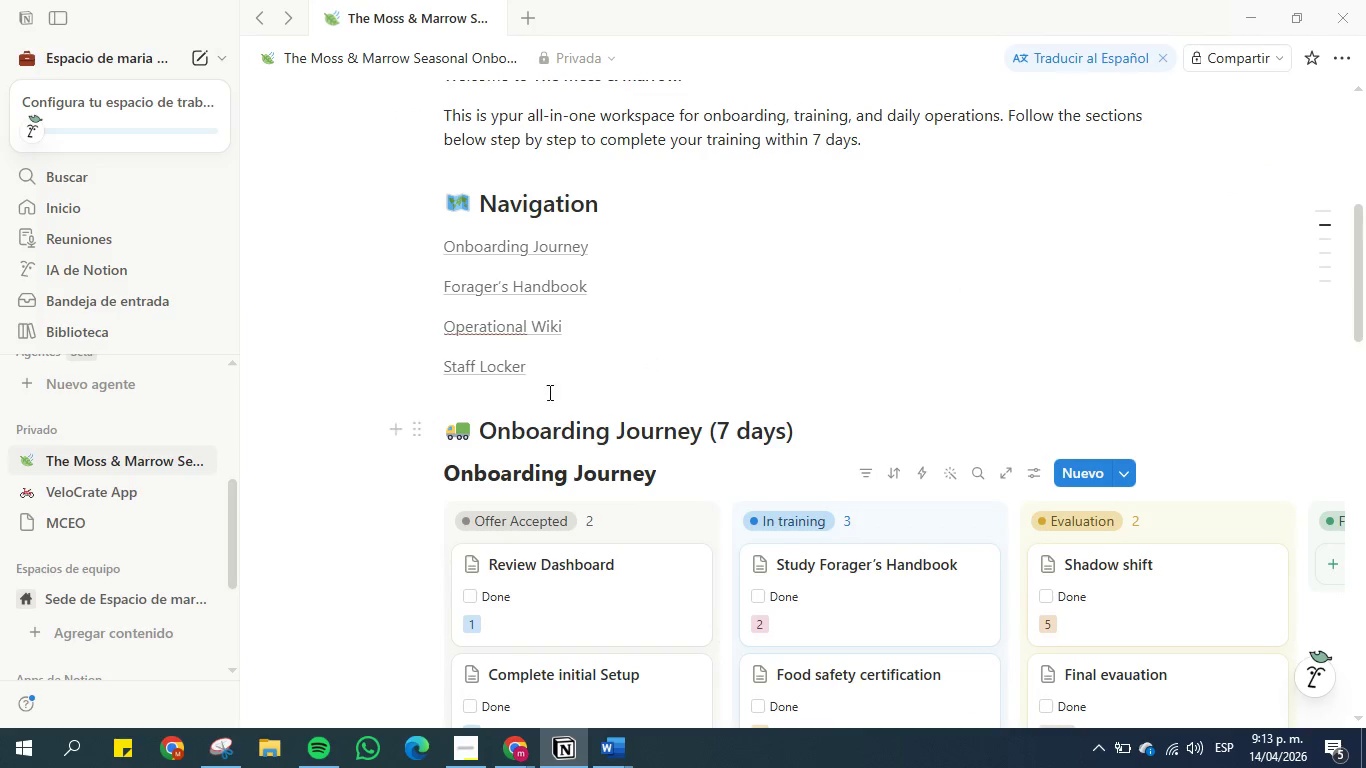 
left_click([500, 370])
 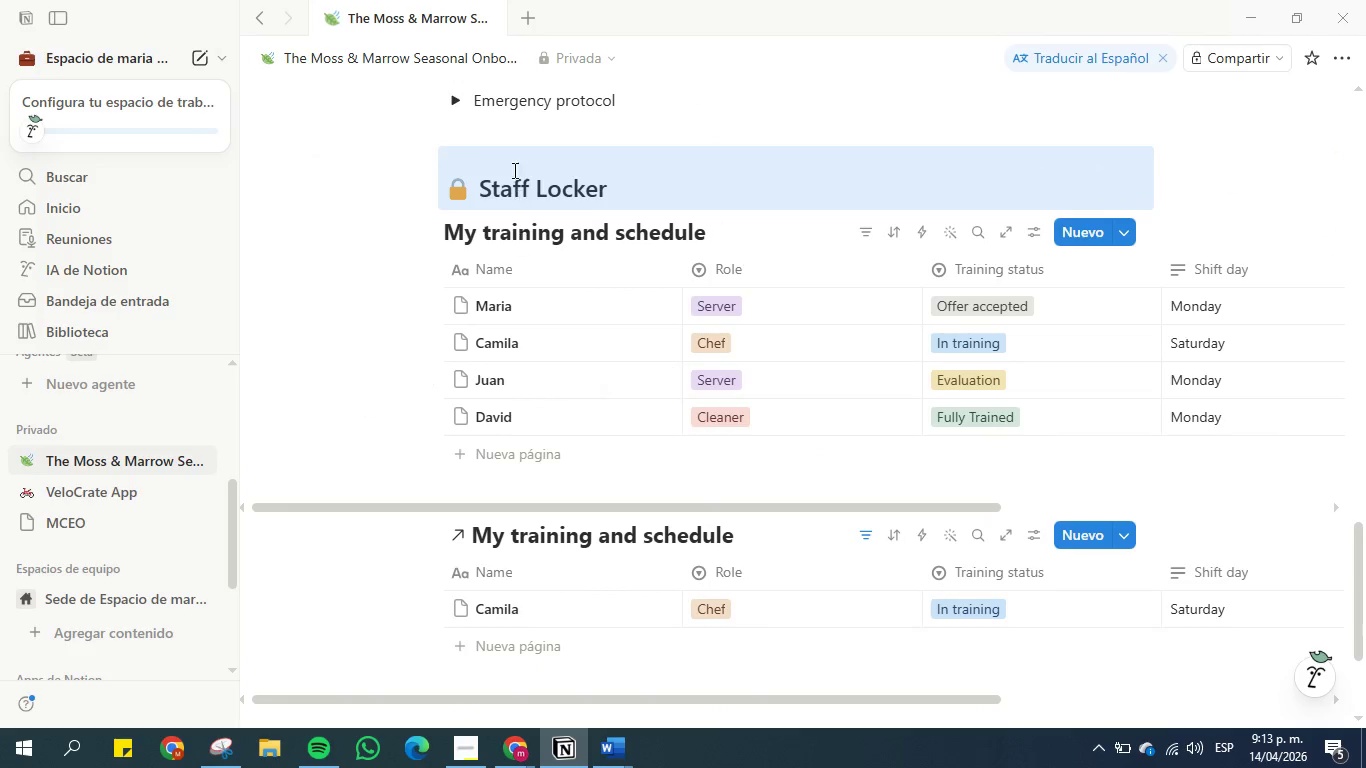 
scroll: coordinate [496, 249], scroll_direction: up, amount: 10.0
 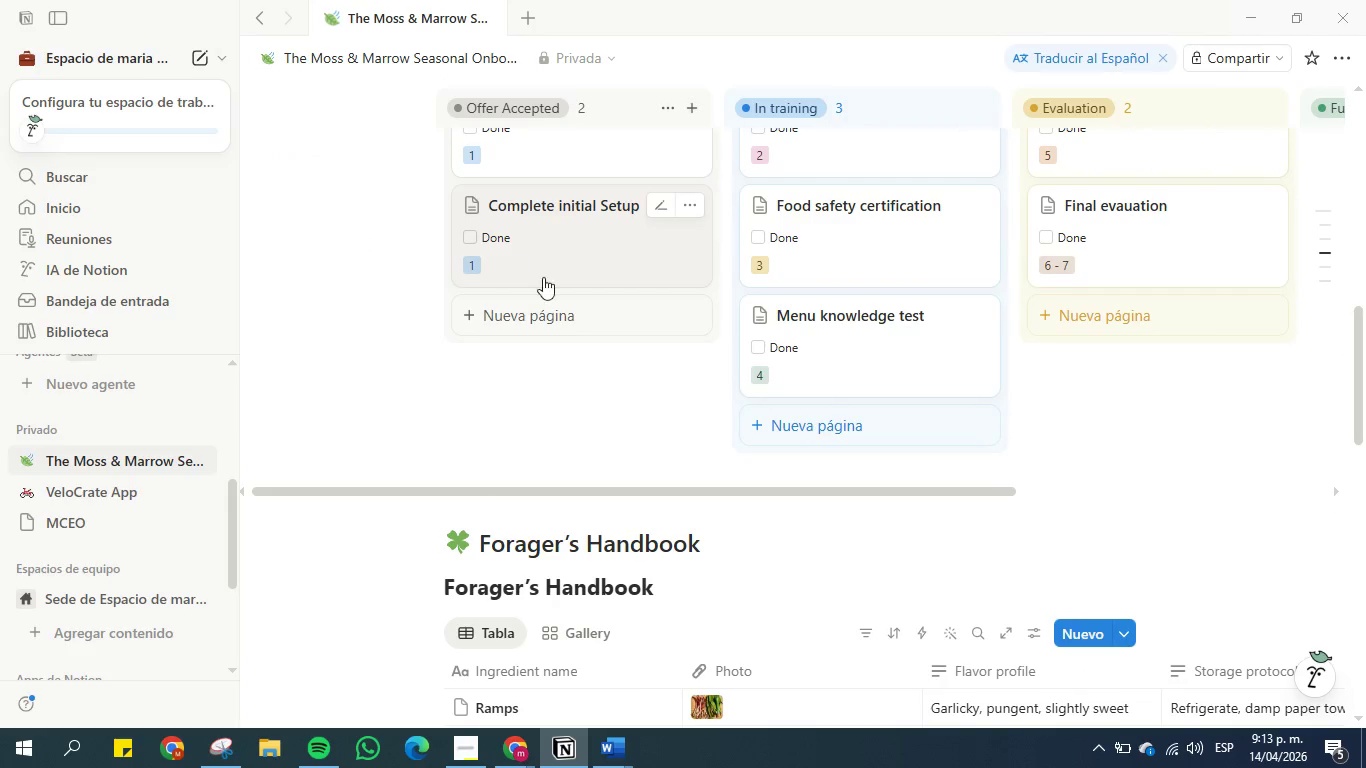 
scroll: coordinate [658, 310], scroll_direction: down, amount: 4.0
 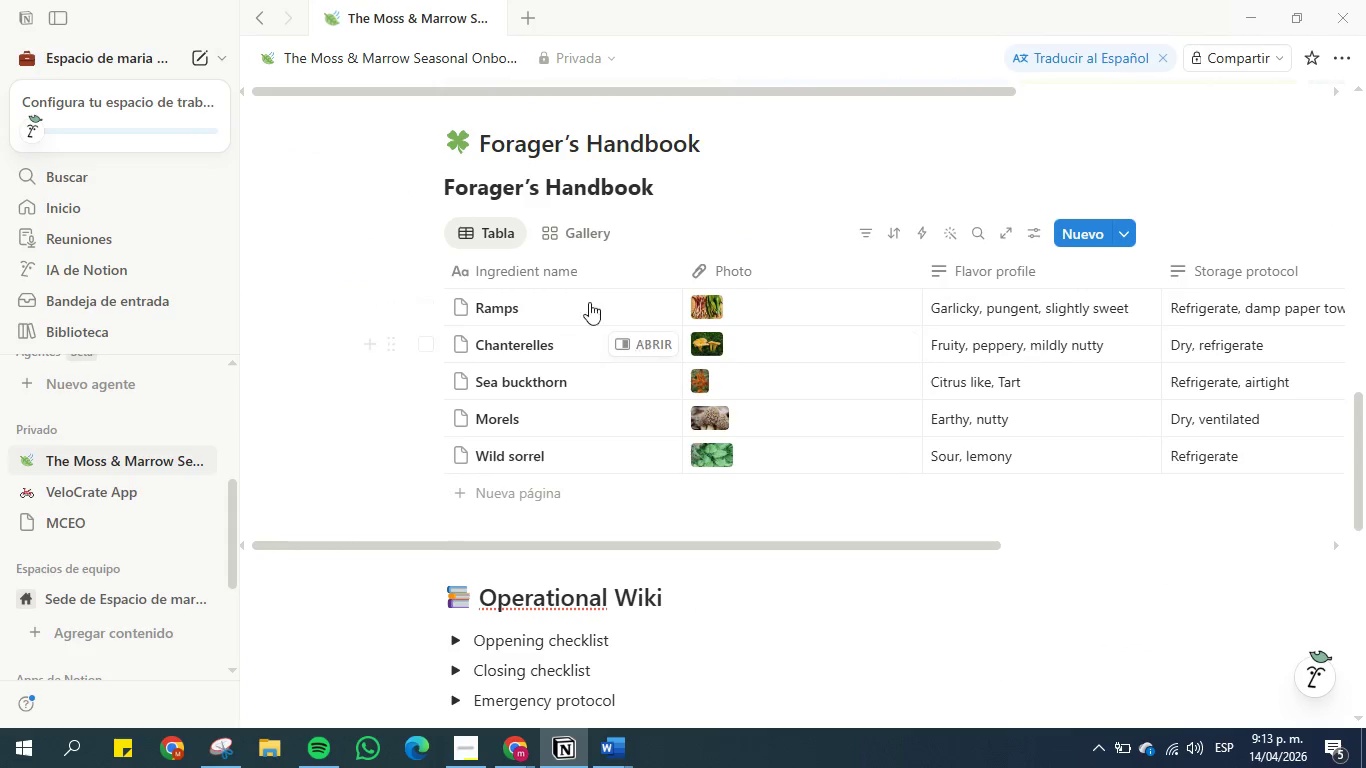 
left_click([576, 223])
 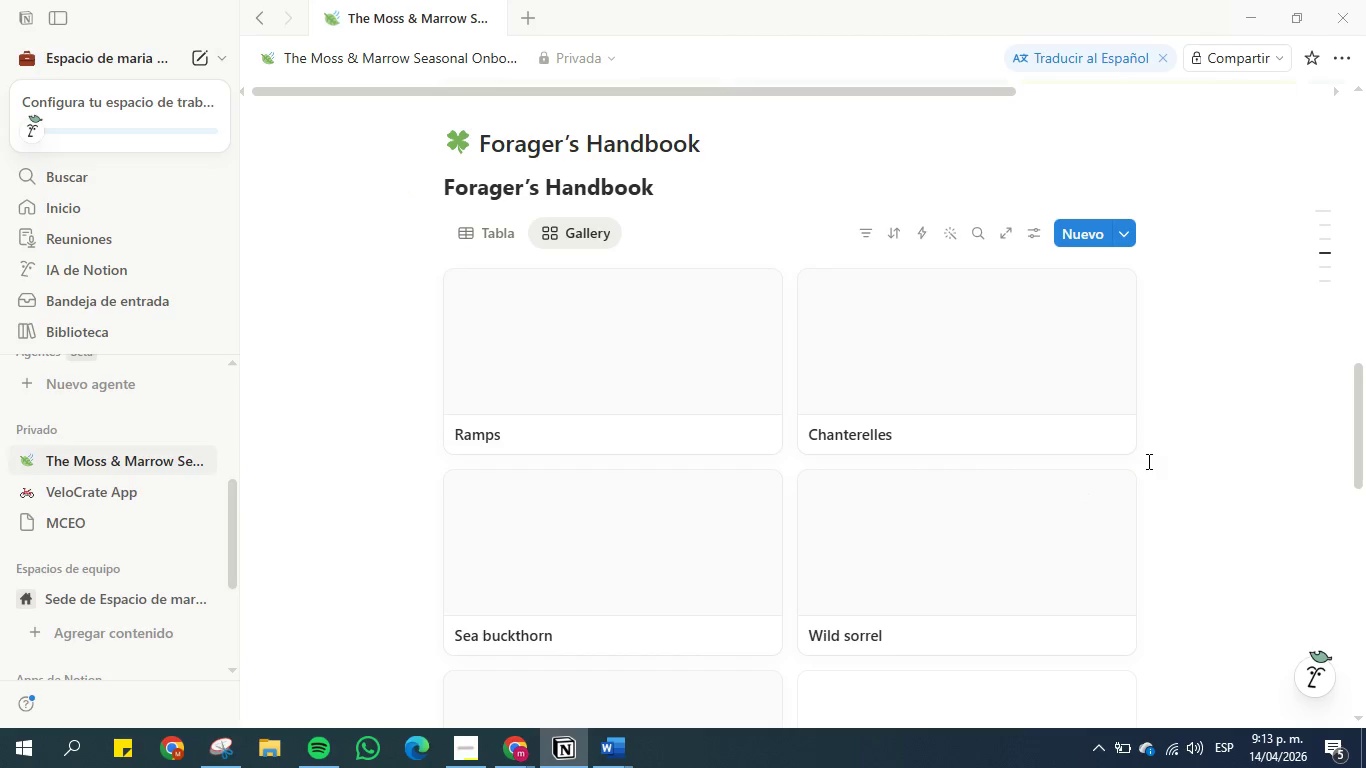 
scroll: coordinate [1204, 383], scroll_direction: down, amount: 4.0
 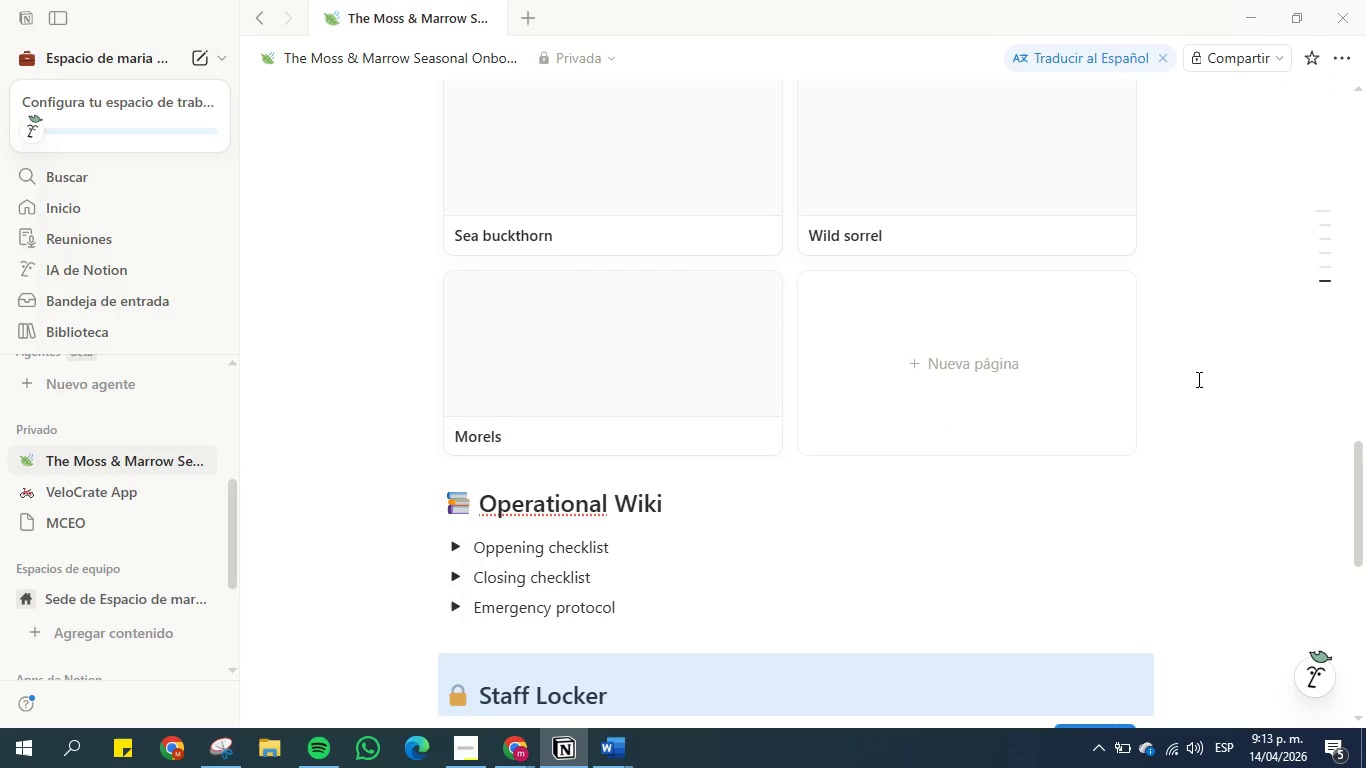 
scroll: coordinate [667, 379], scroll_direction: up, amount: 4.0
 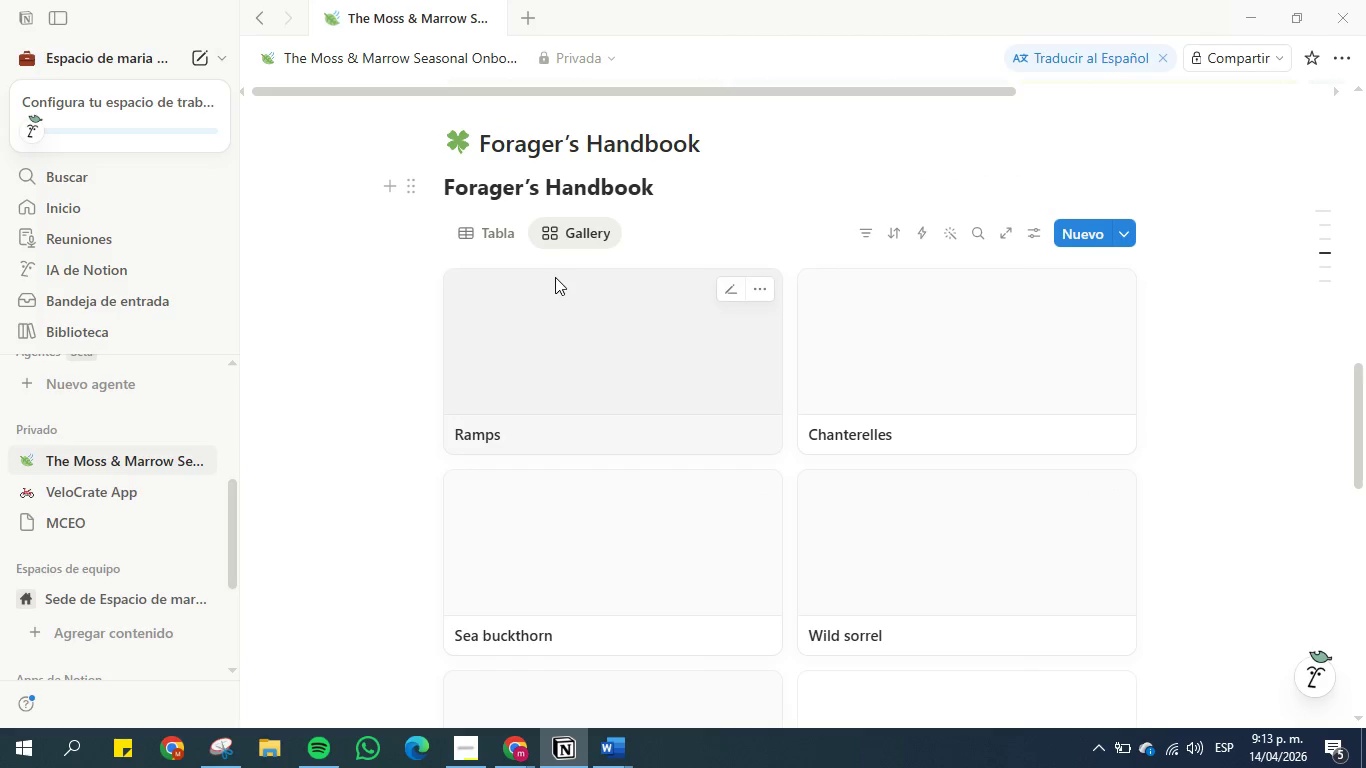 
left_click([537, 330])
 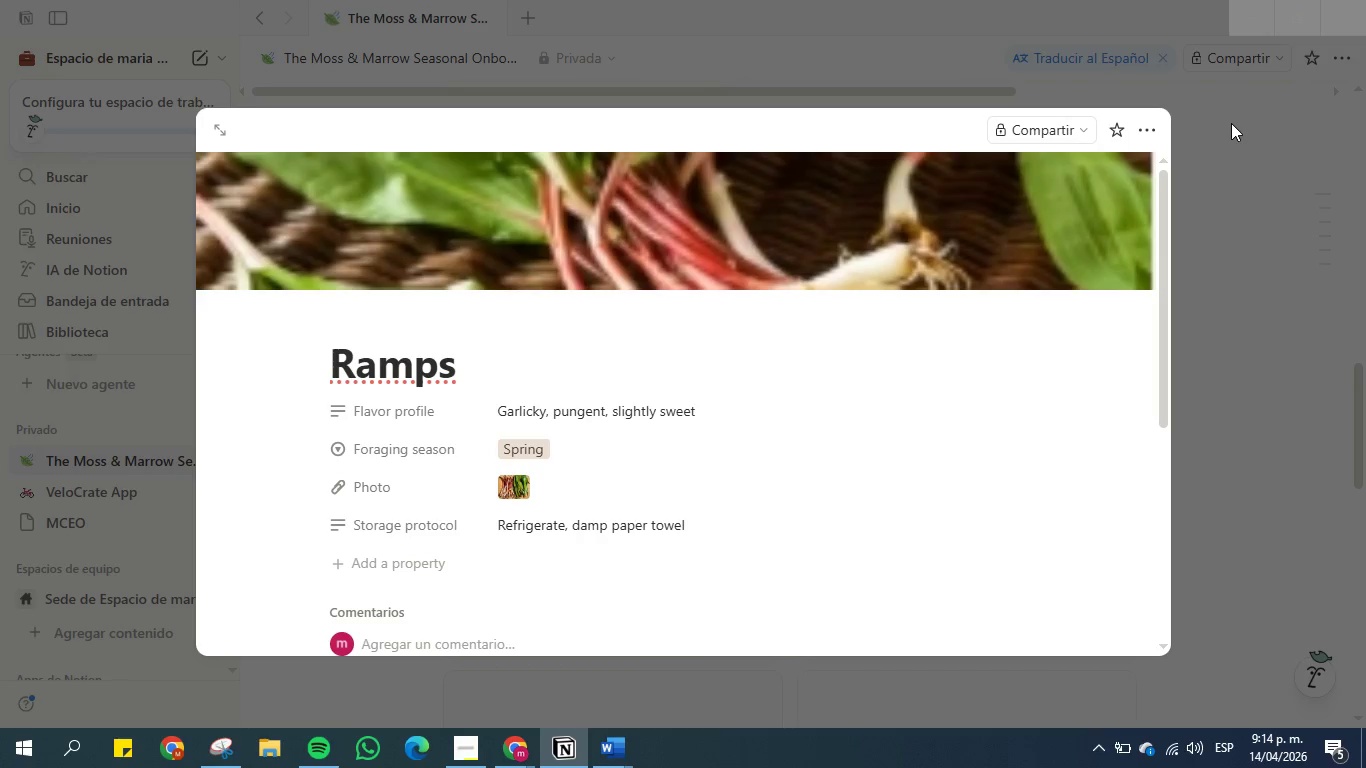 
left_click([1290, 269])
 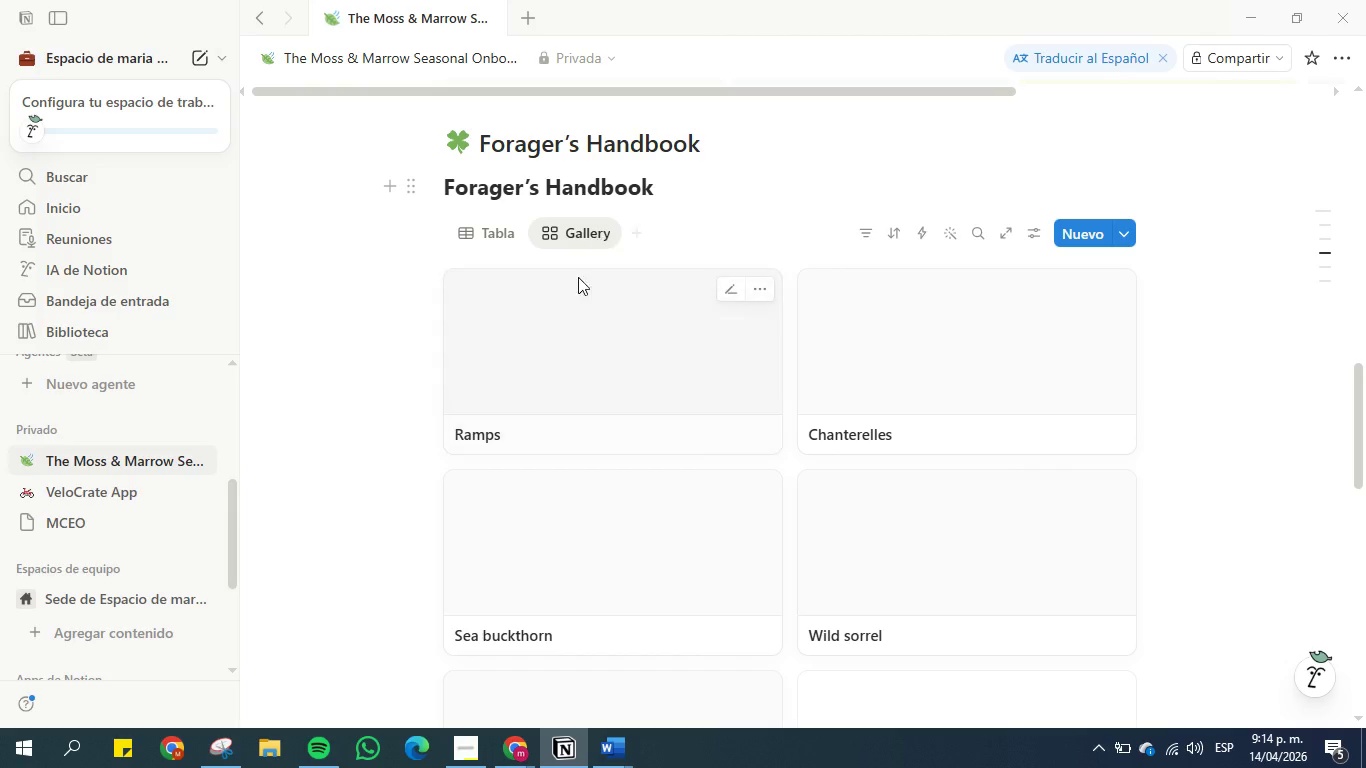 
left_click([543, 361])
 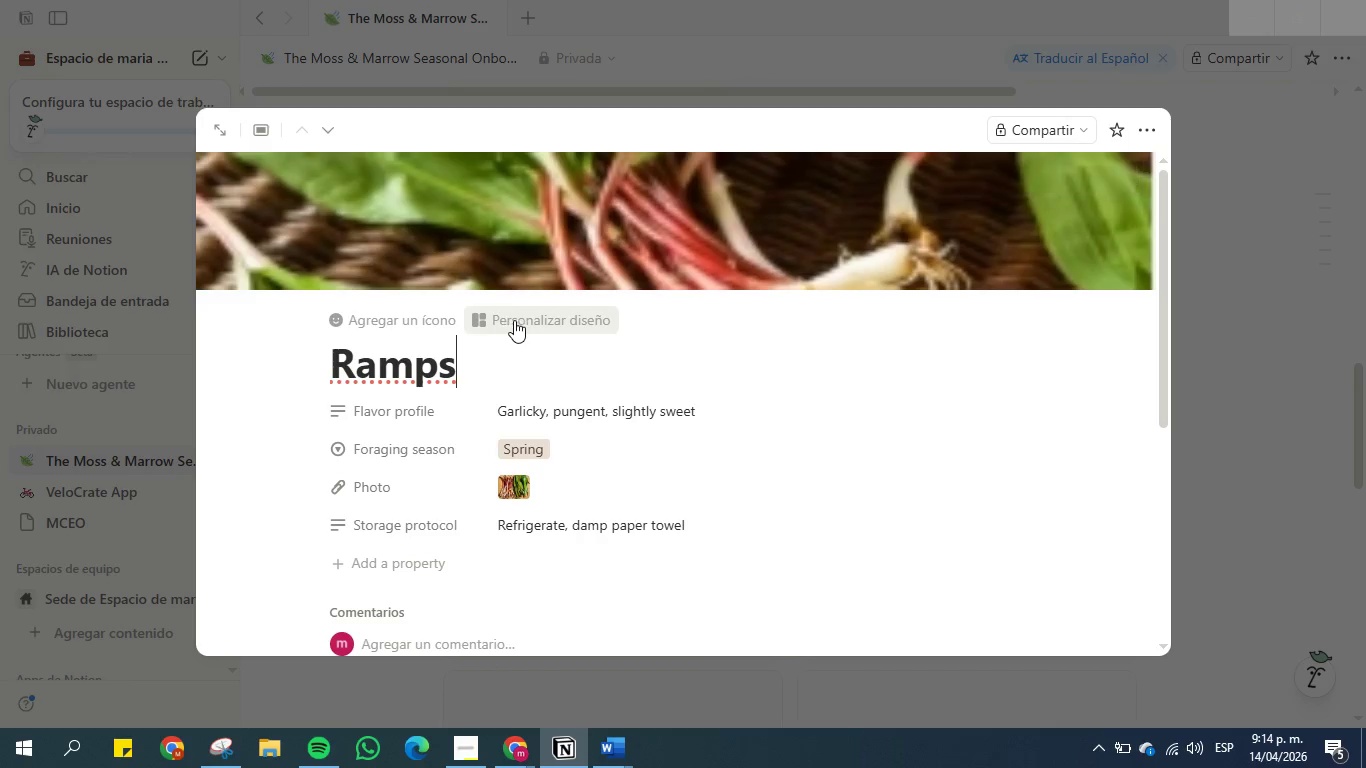 
mouse_move([417, 309])
 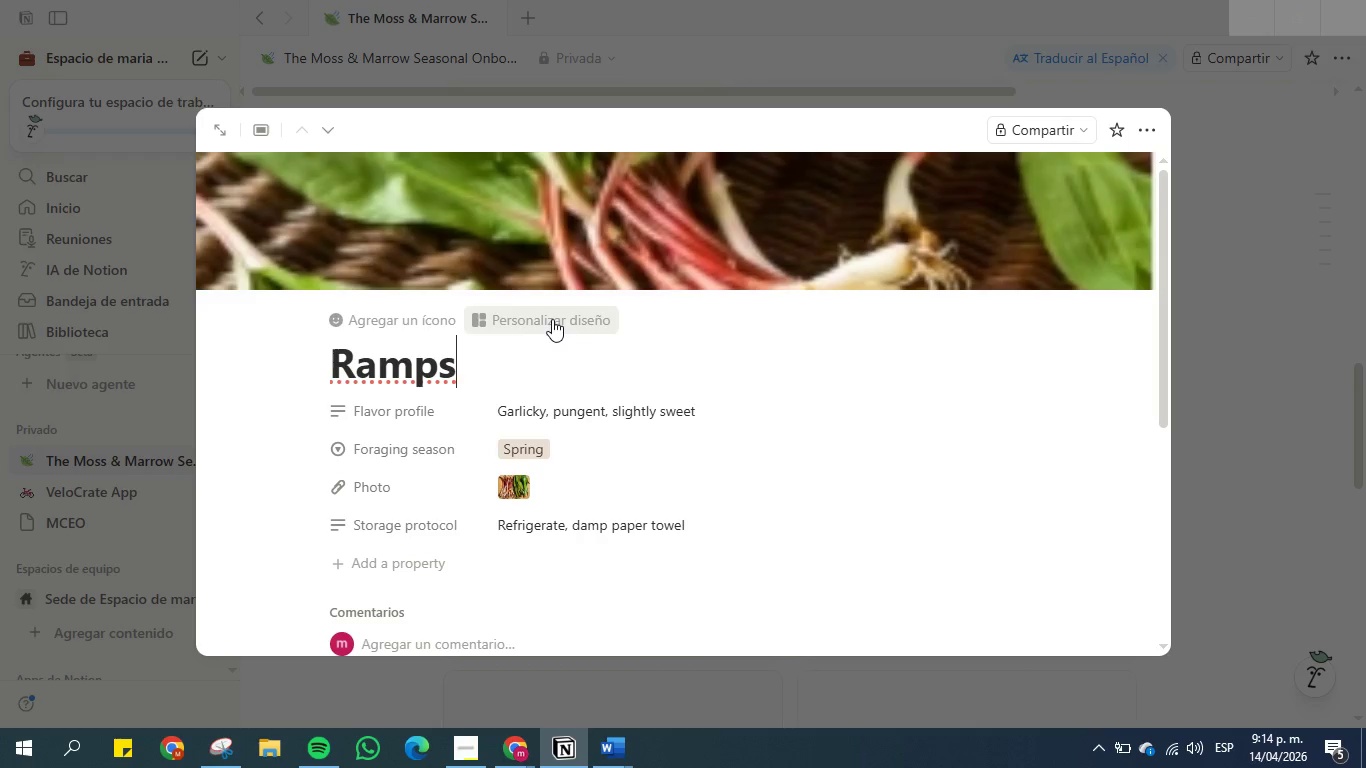 
left_click([552, 319])
 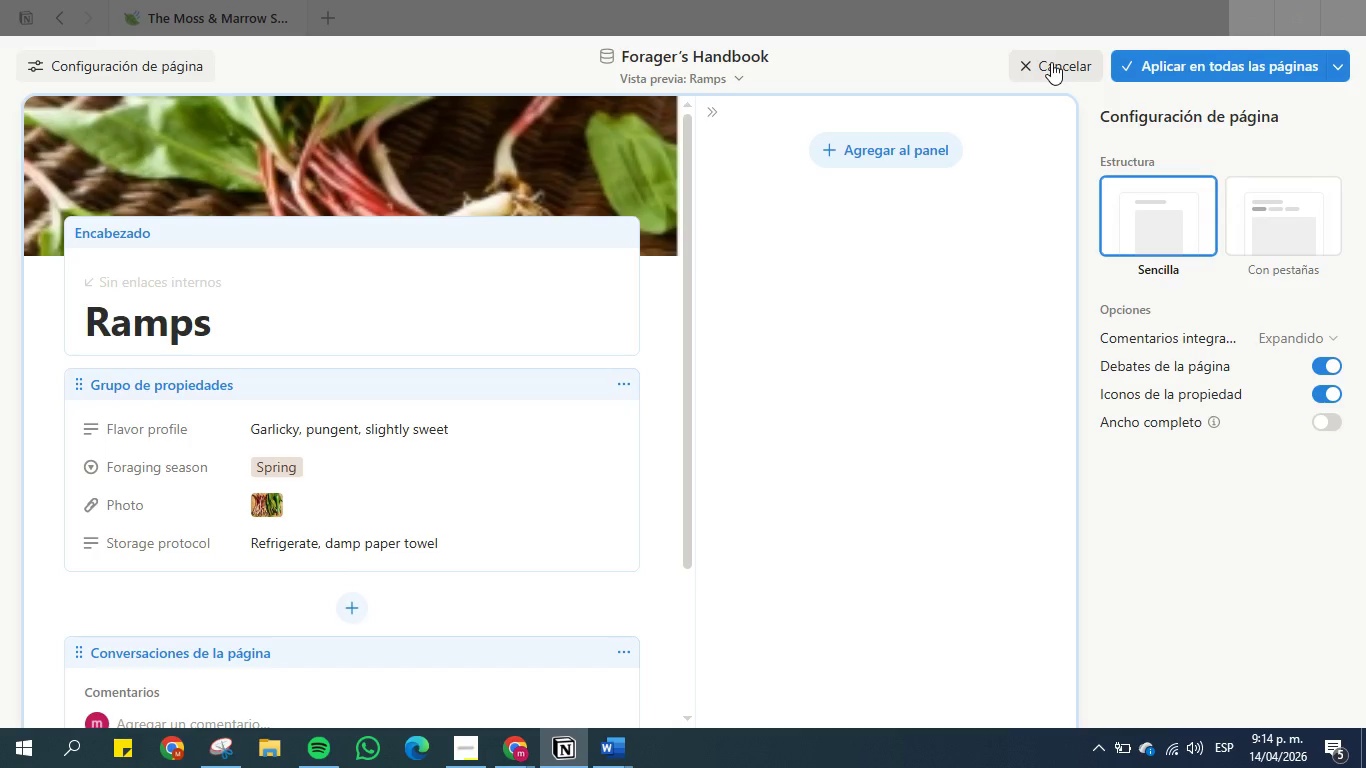 
wait(9.48)
 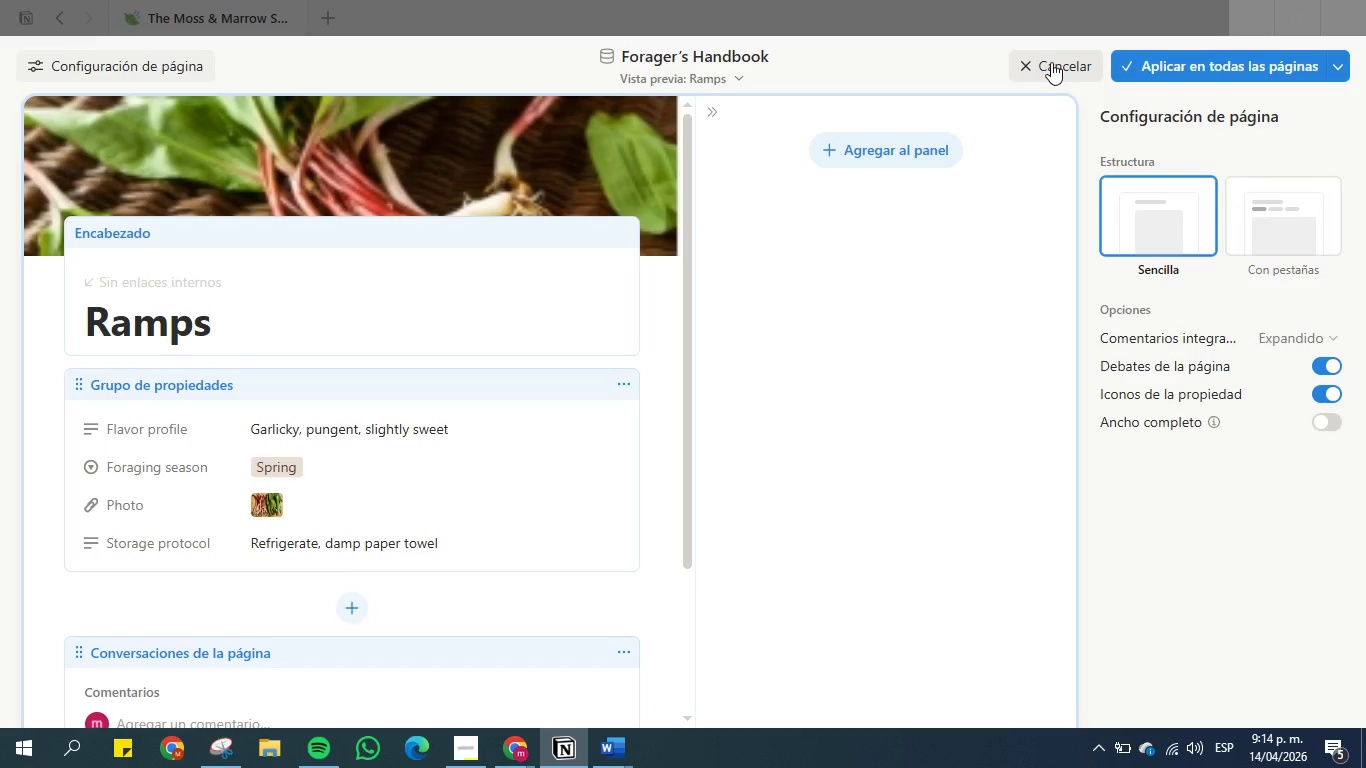 
scroll: coordinate [518, 434], scroll_direction: down, amount: 3.0
 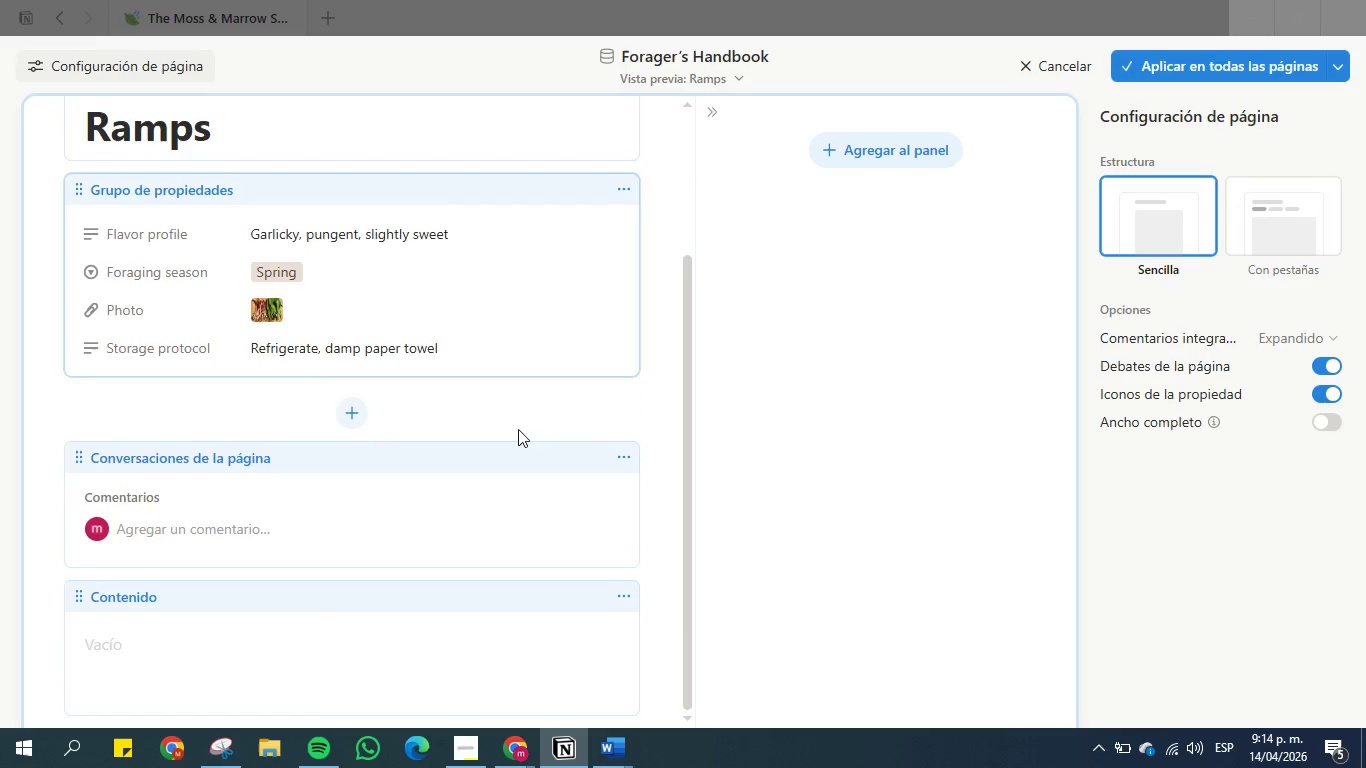 
scroll: coordinate [581, 372], scroll_direction: up, amount: 7.0
 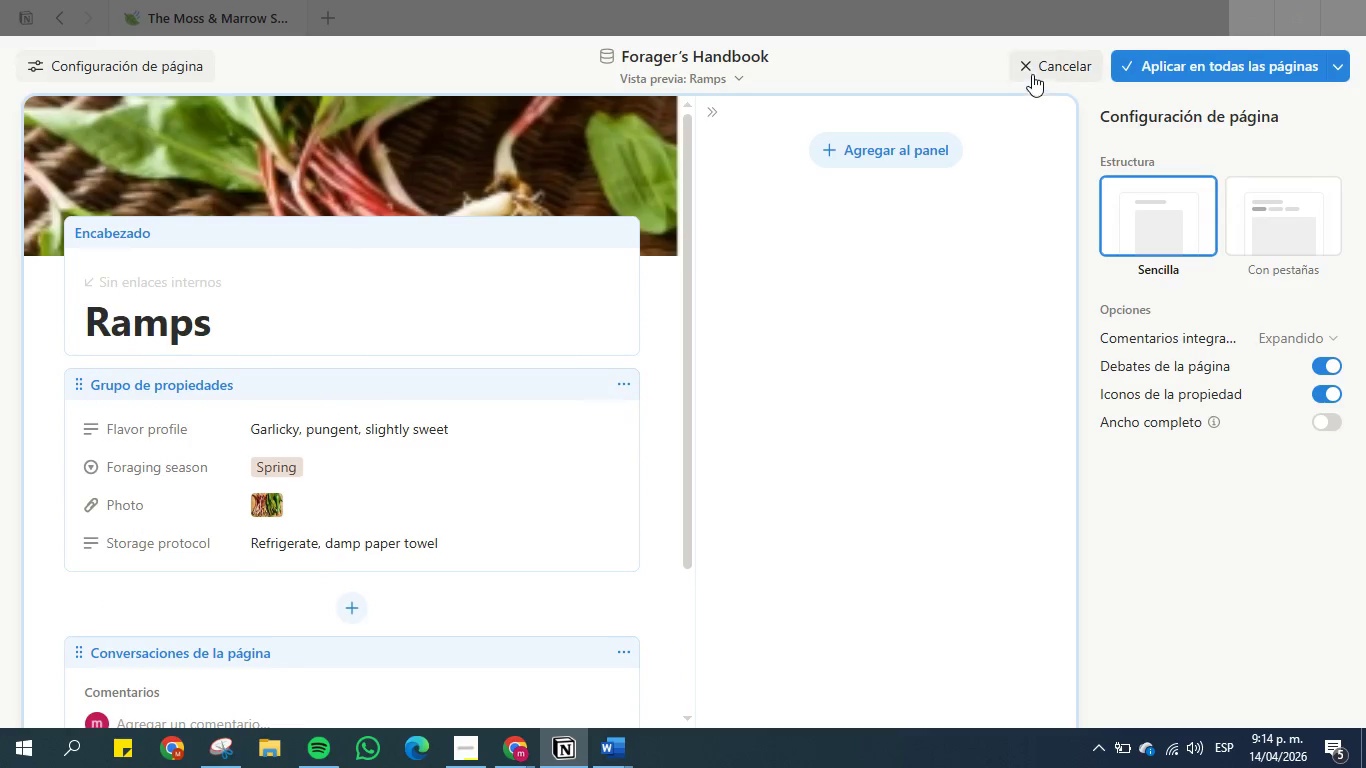 
left_click([1038, 68])
 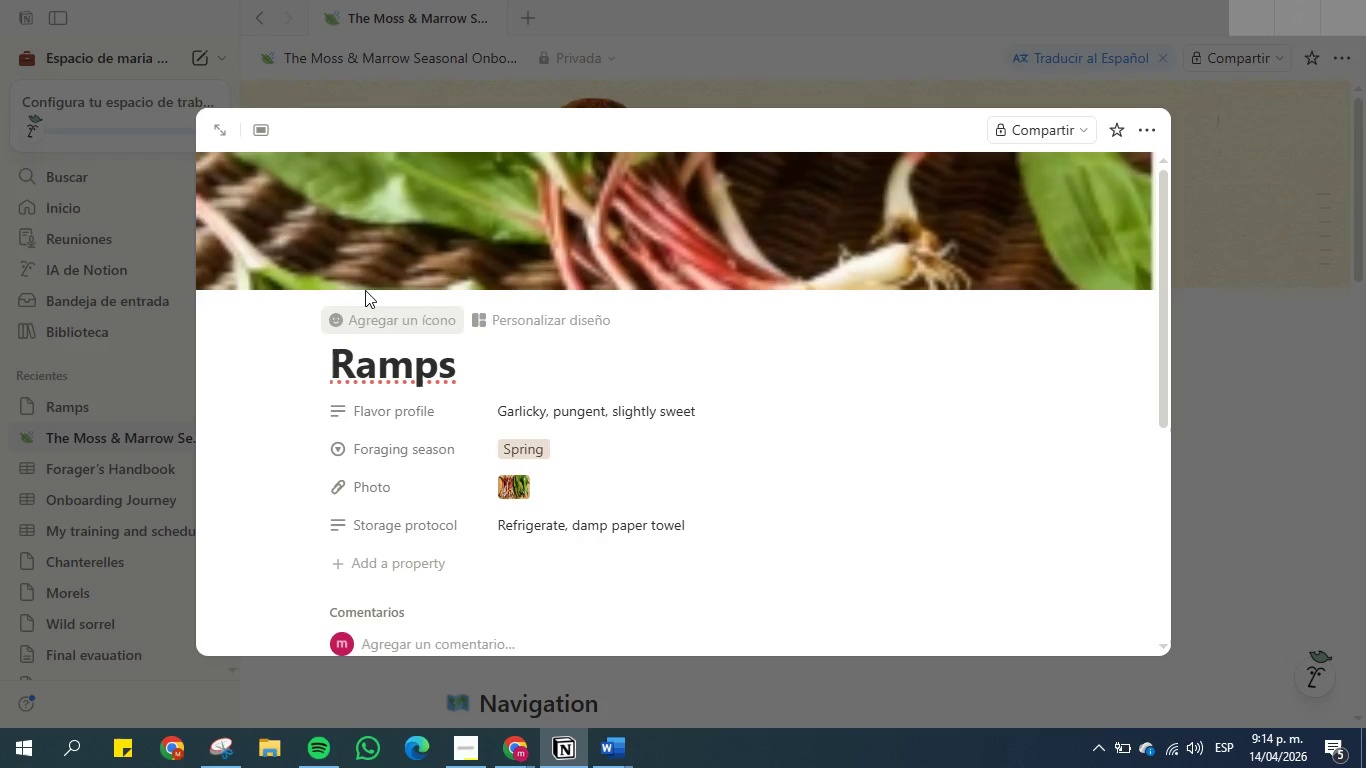 
wait(5.81)
 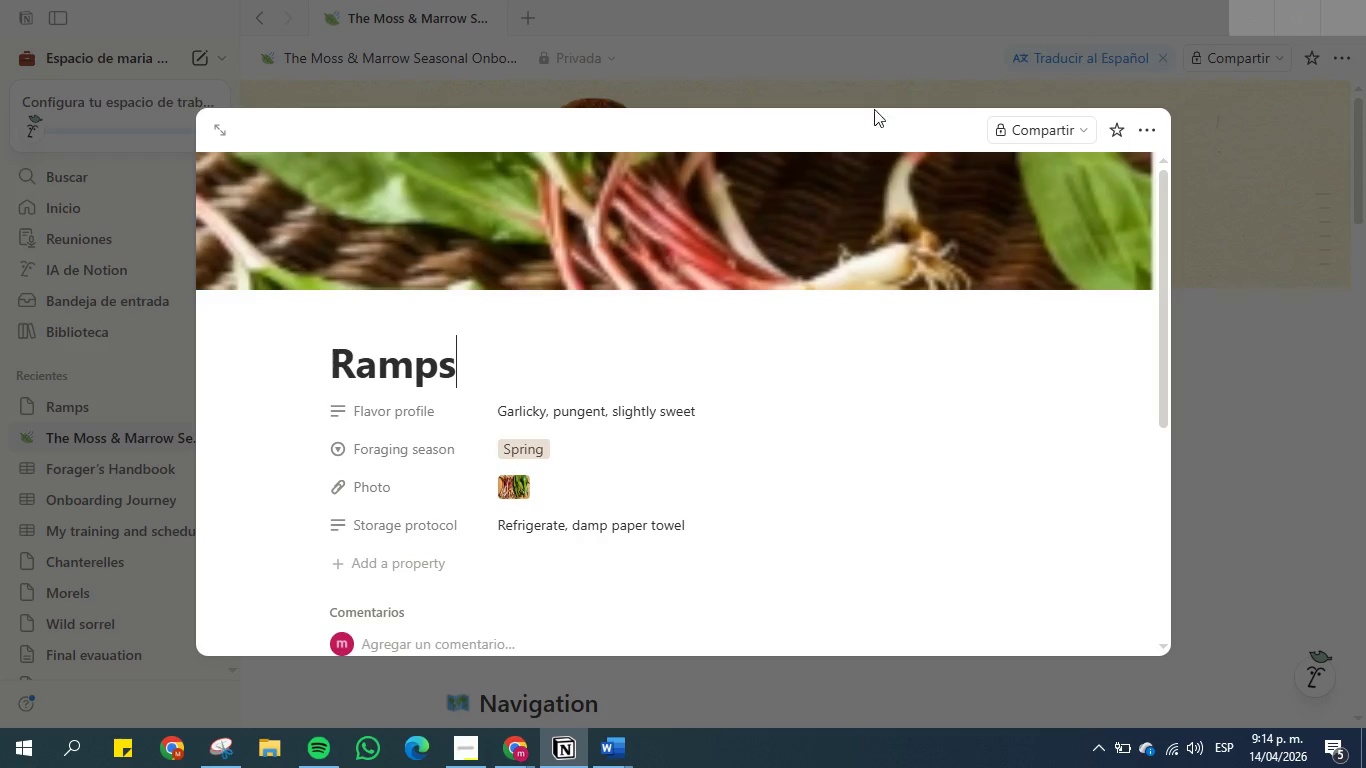 
left_click([1284, 259])
 